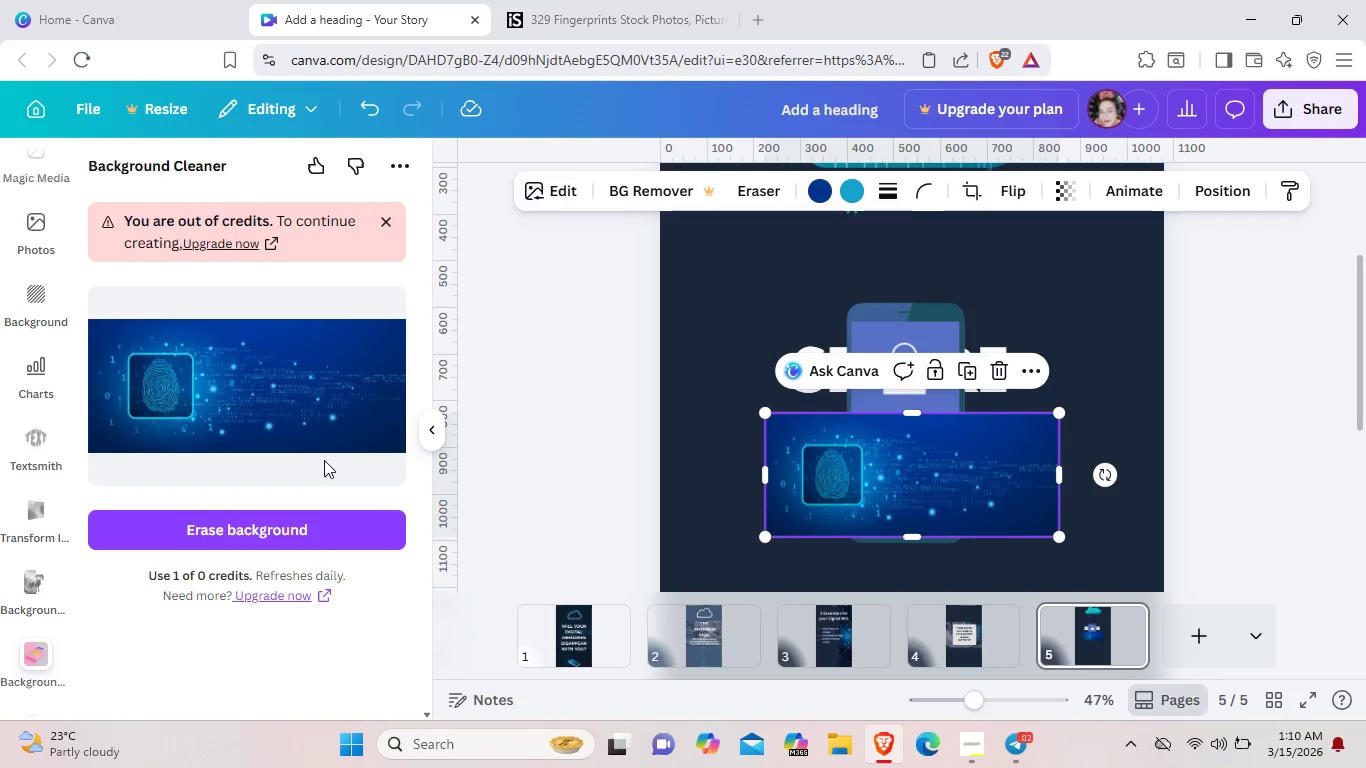 
wait(7.92)
 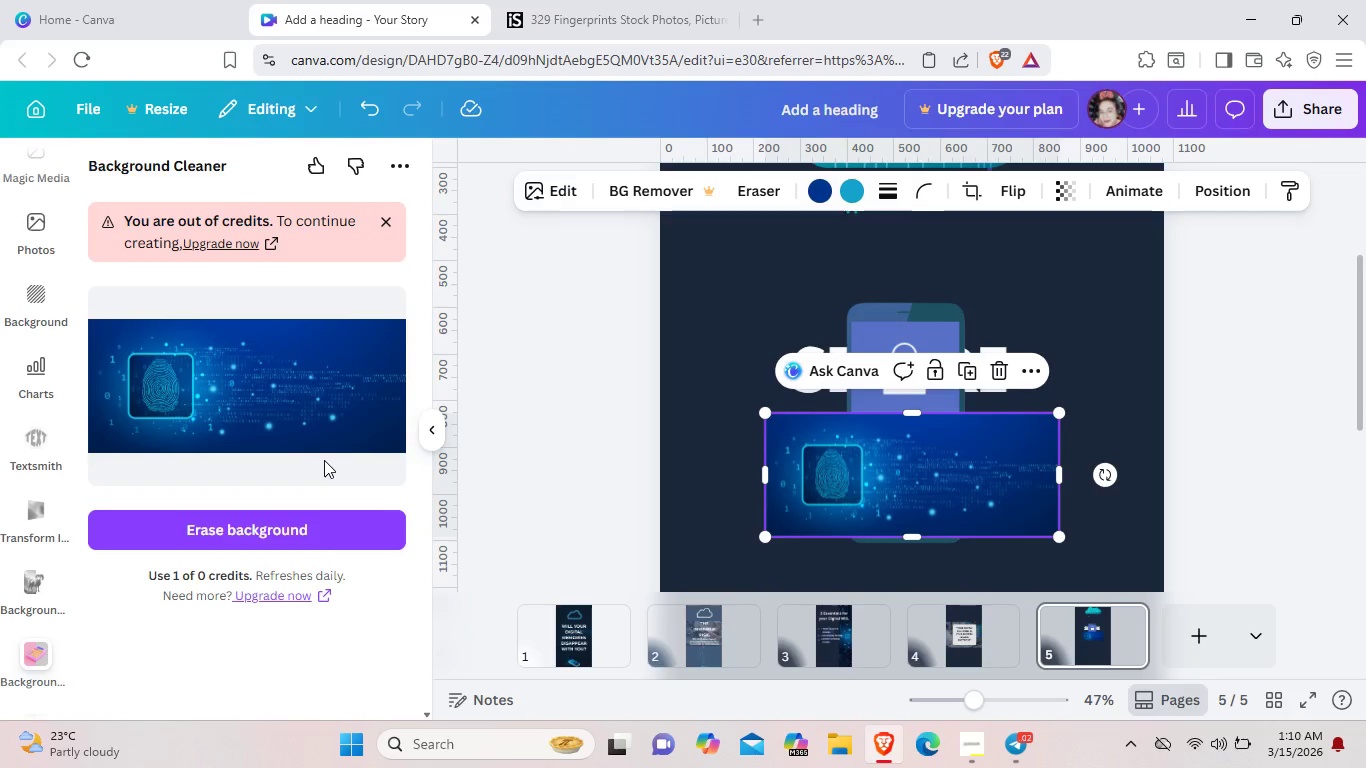 
left_click([383, 221])
 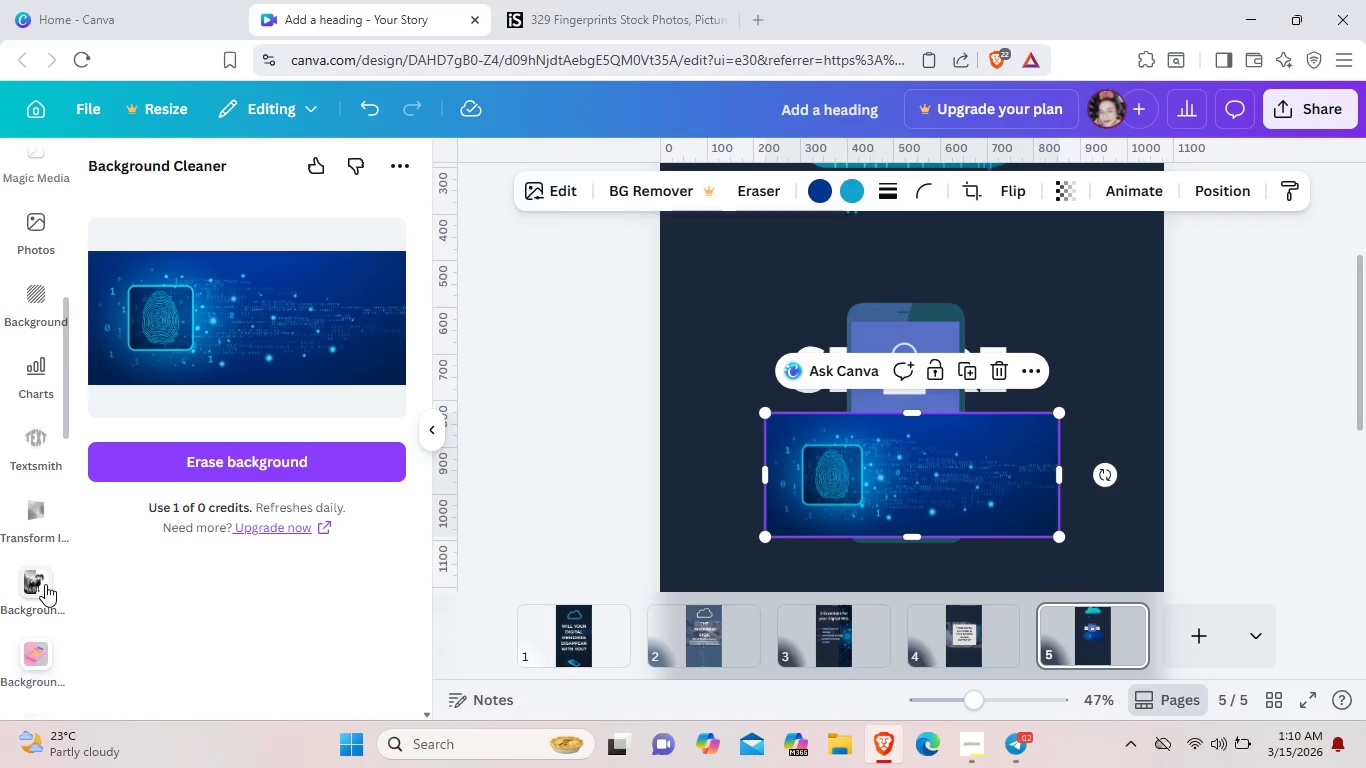 
left_click([45, 584])
 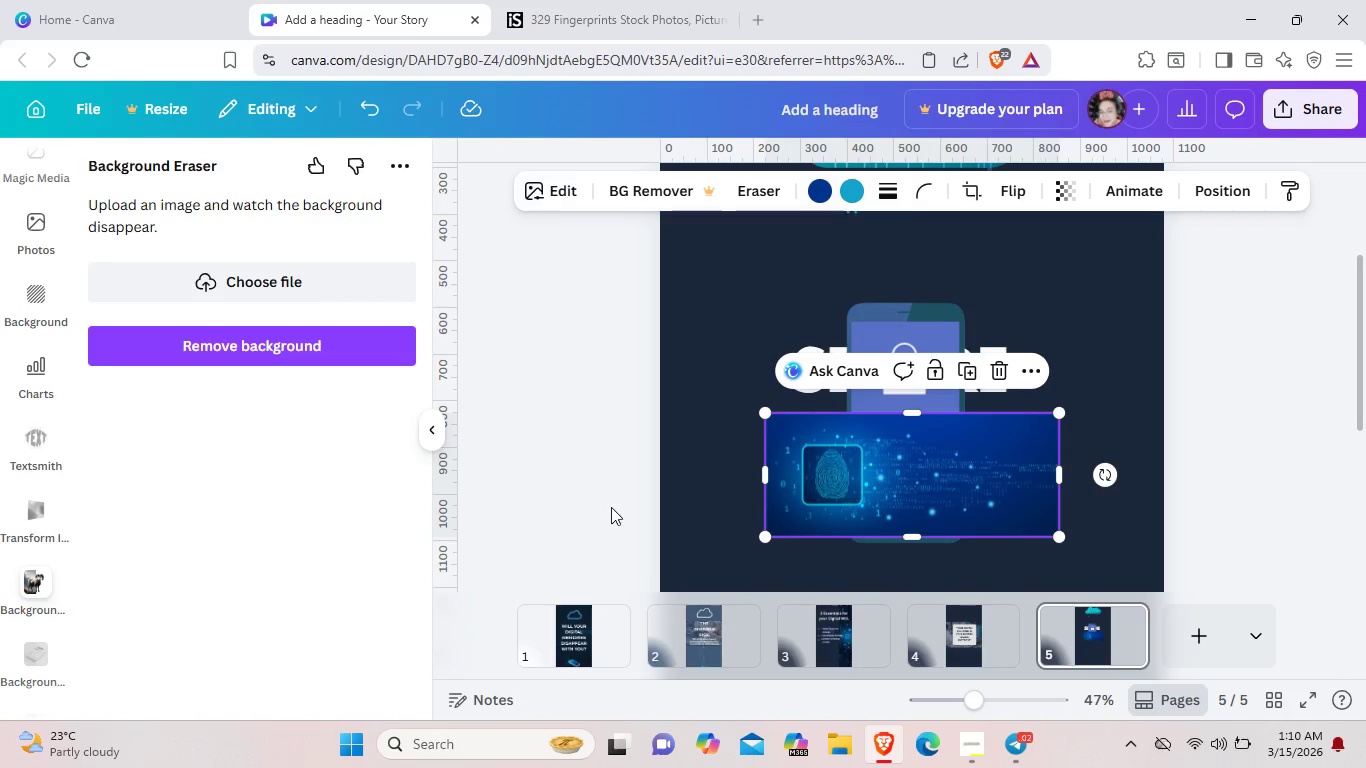 
wait(5.55)
 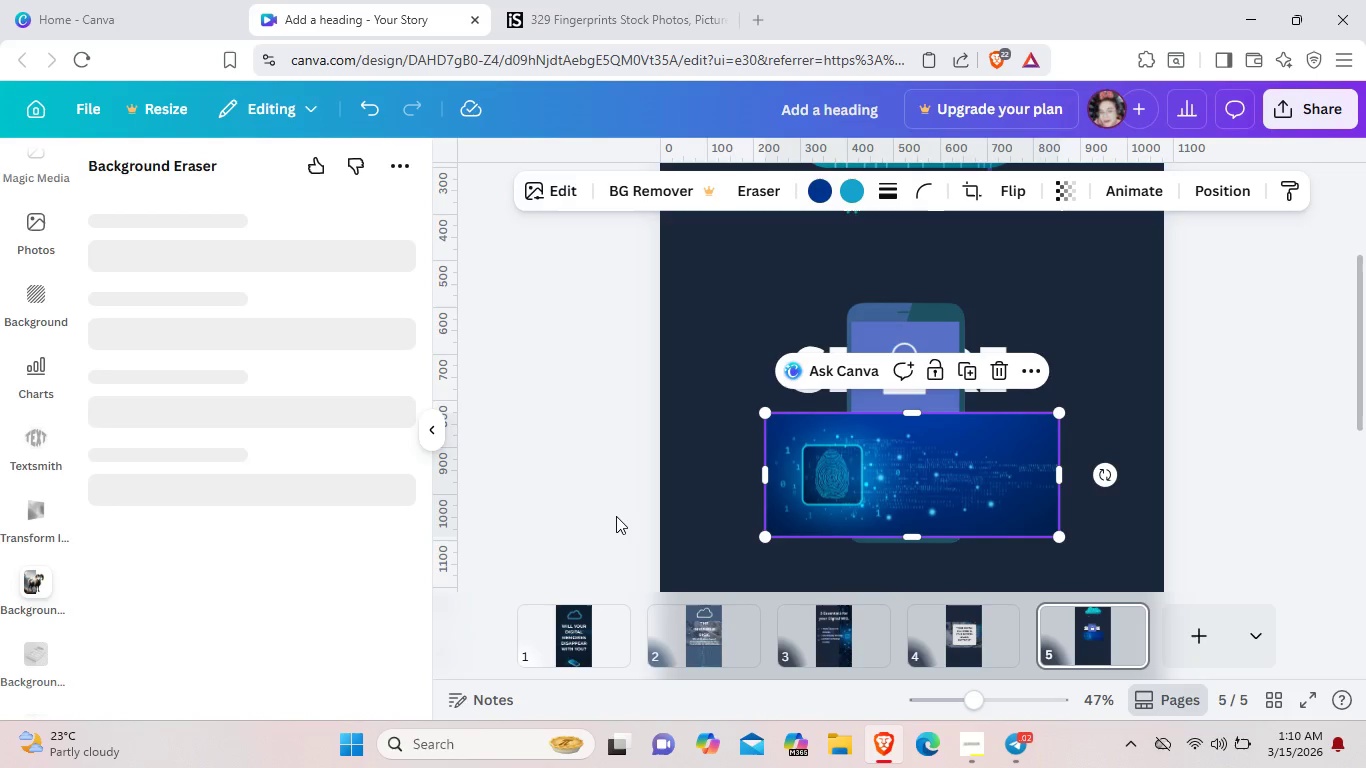 
left_click([798, 488])
 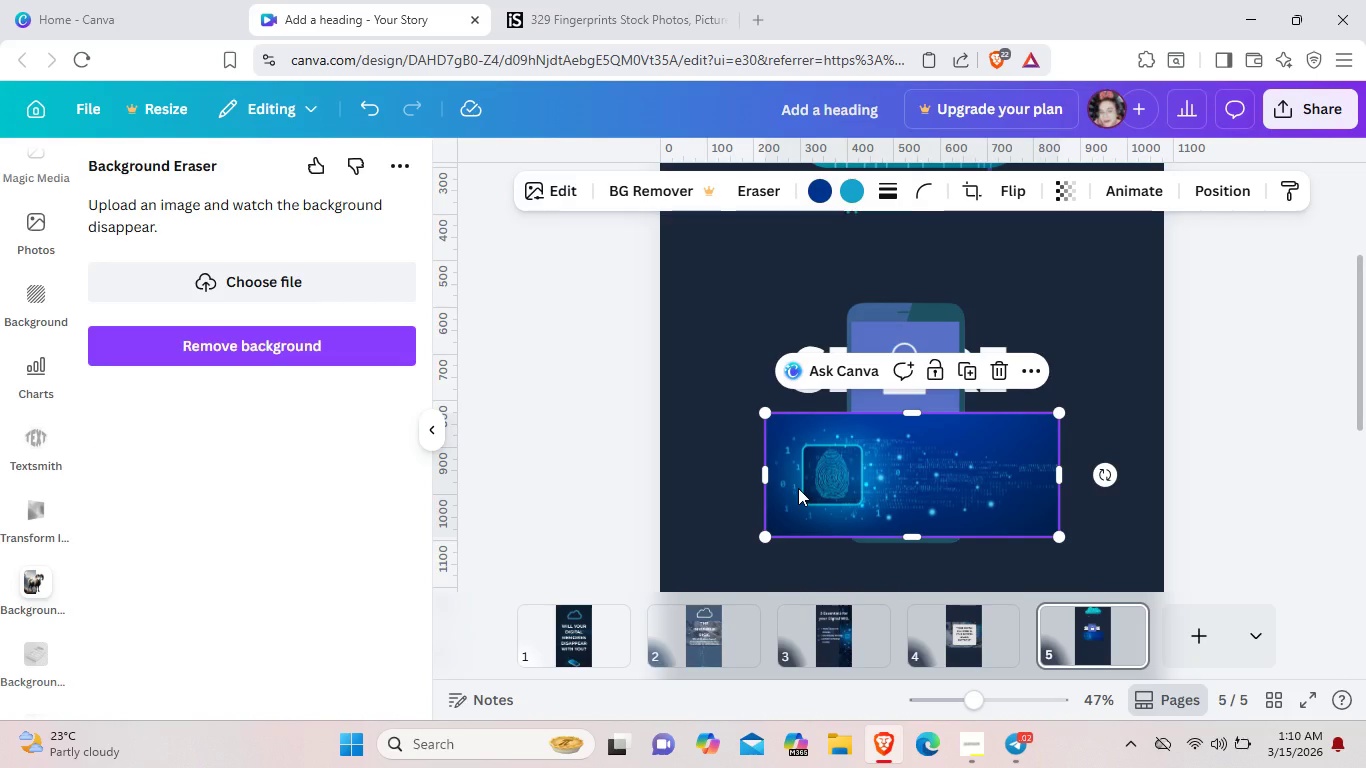 
right_click([798, 488])
 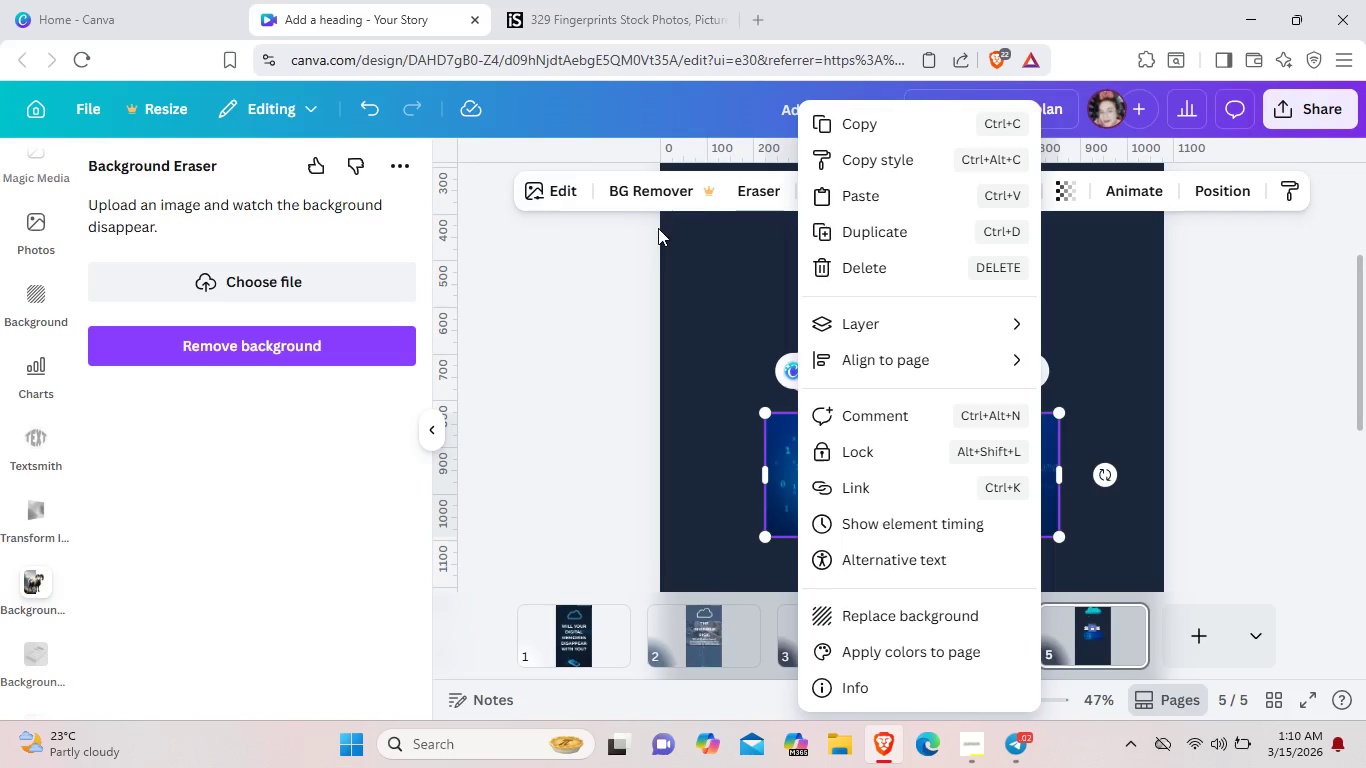 
left_click([628, 0])
 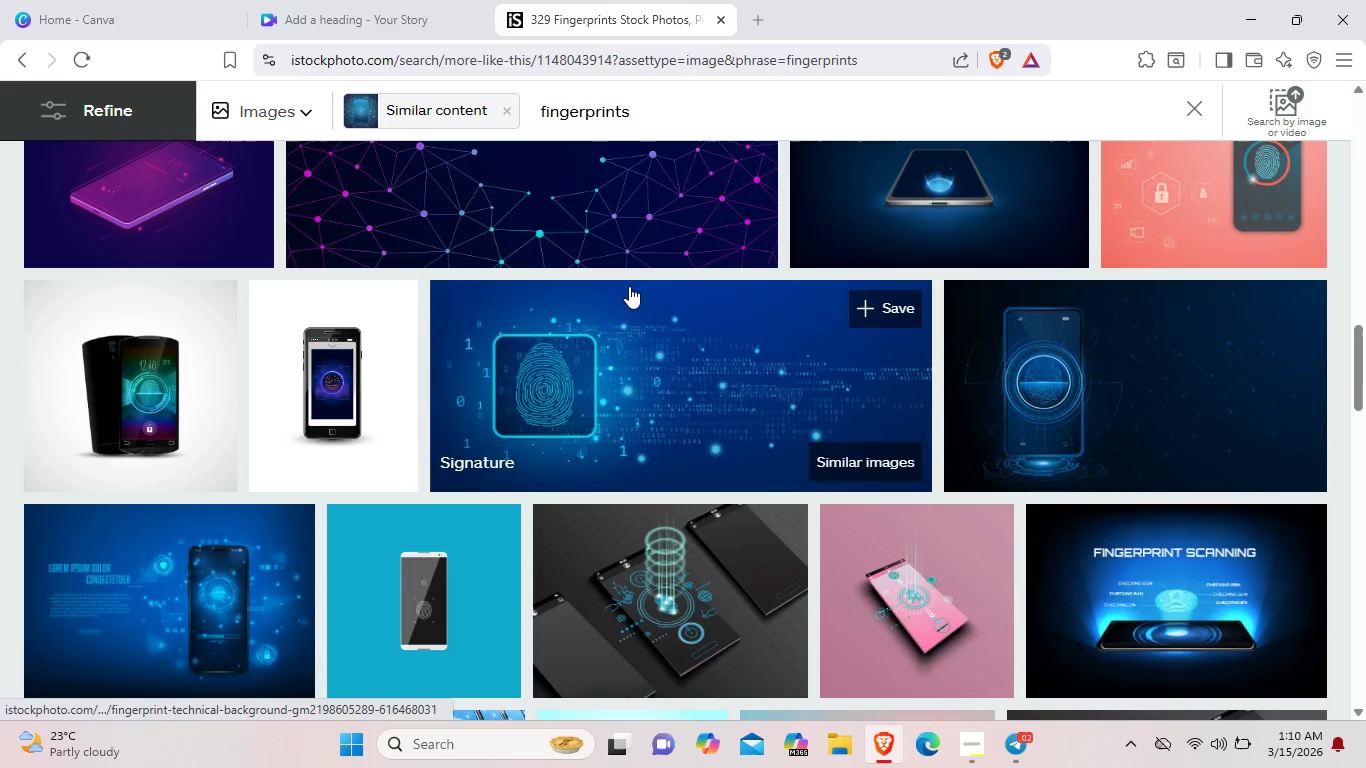 
left_click([385, 1])
 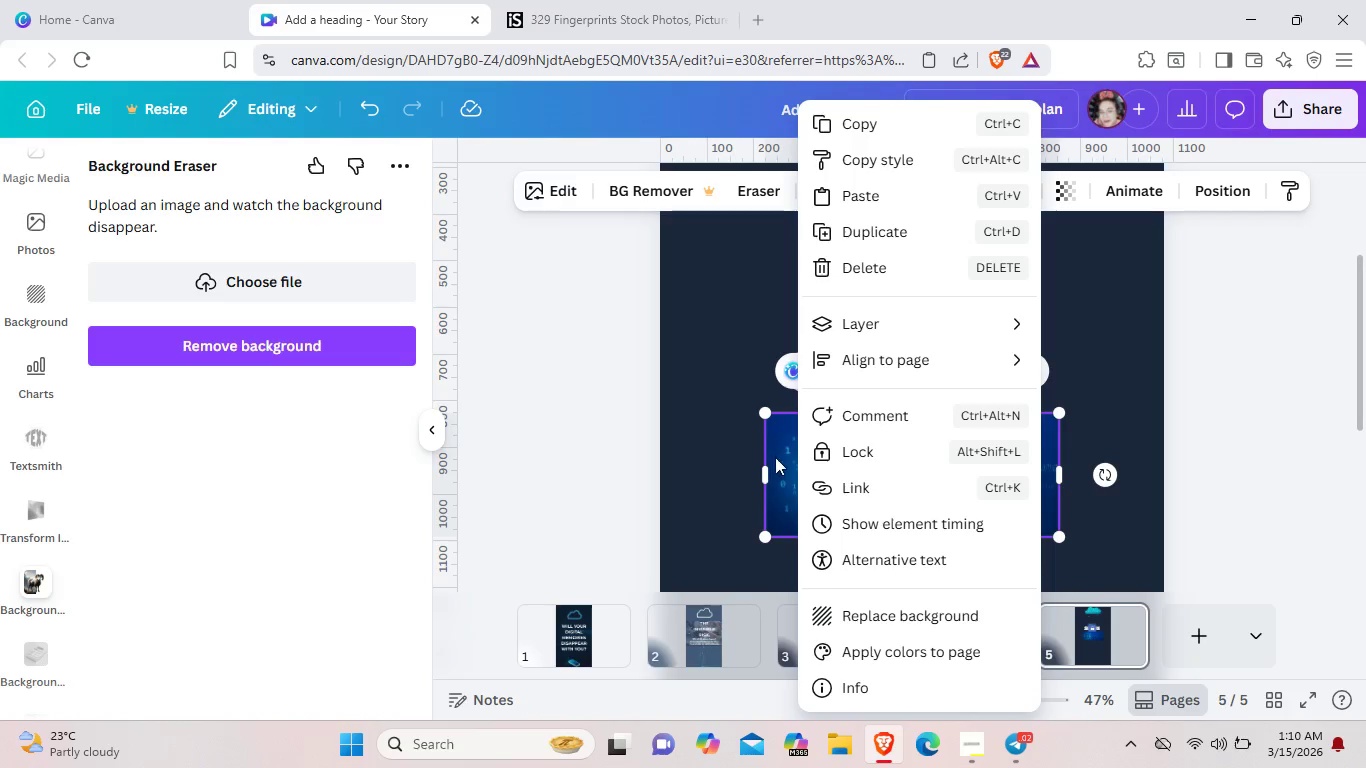 
left_click([782, 456])
 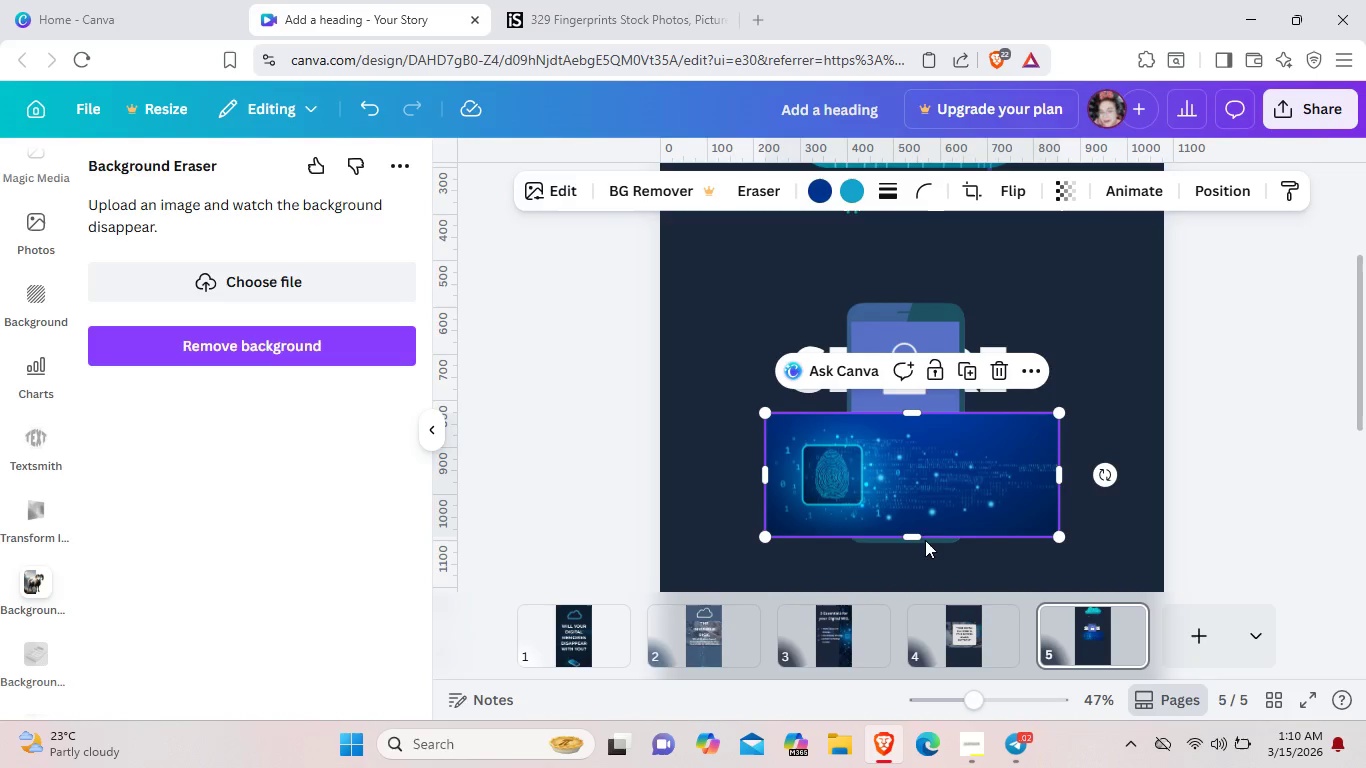 
key(Backspace)
 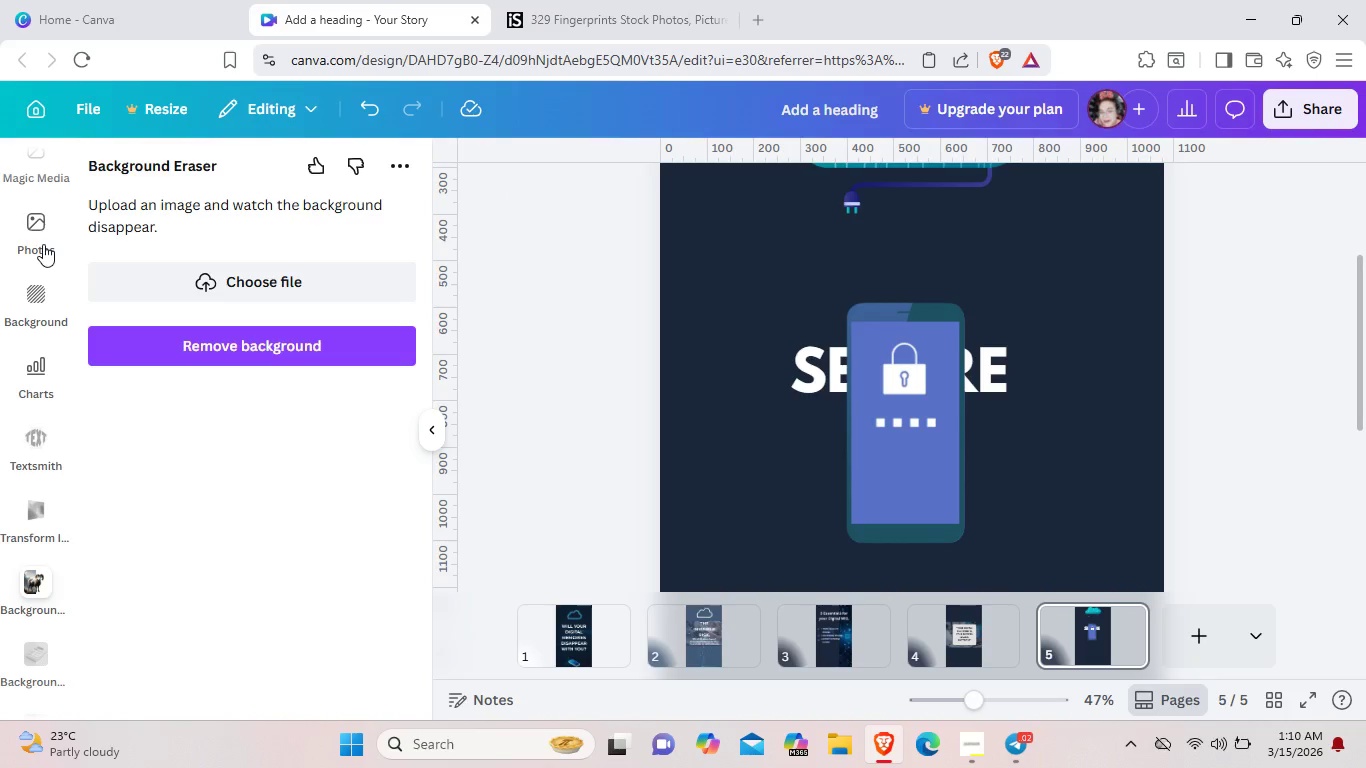 
scroll: coordinate [43, 227], scroll_direction: up, amount: 2.0
 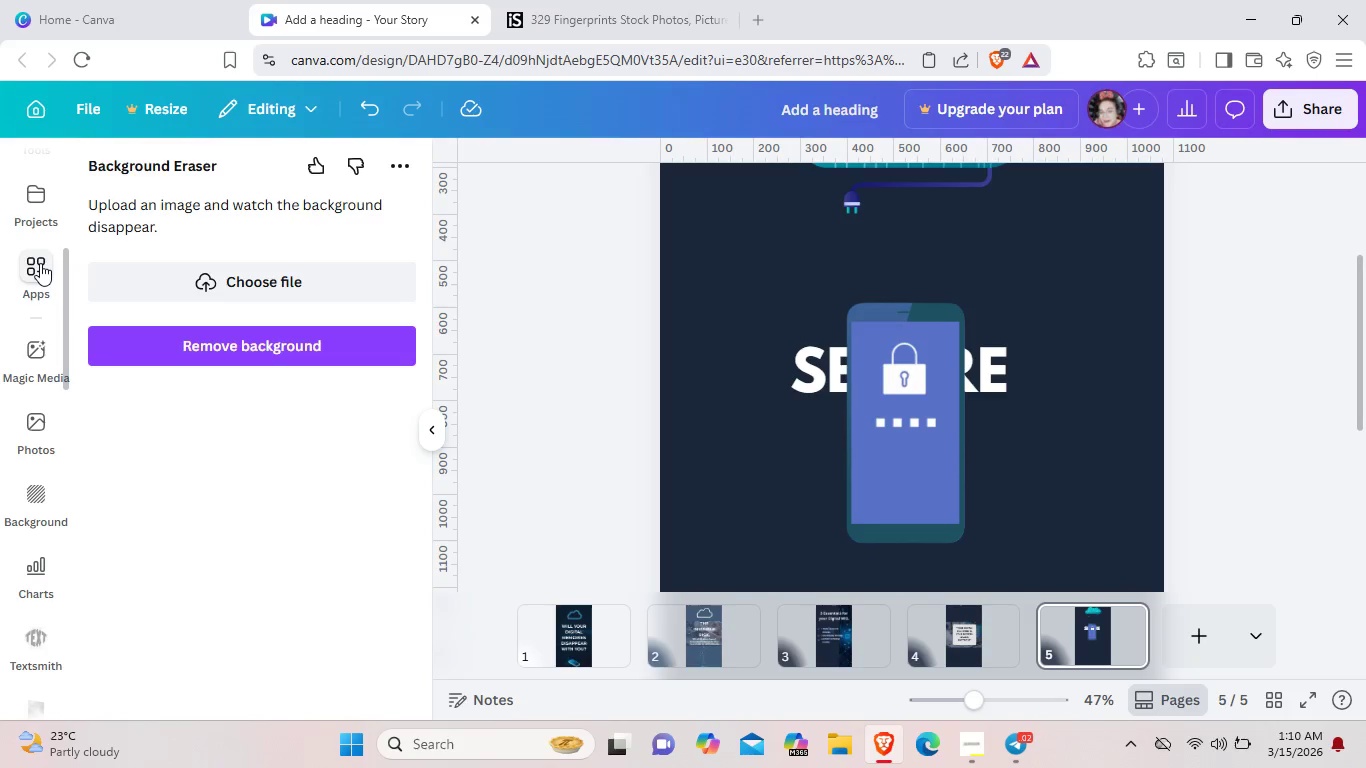 
left_click([40, 263])
 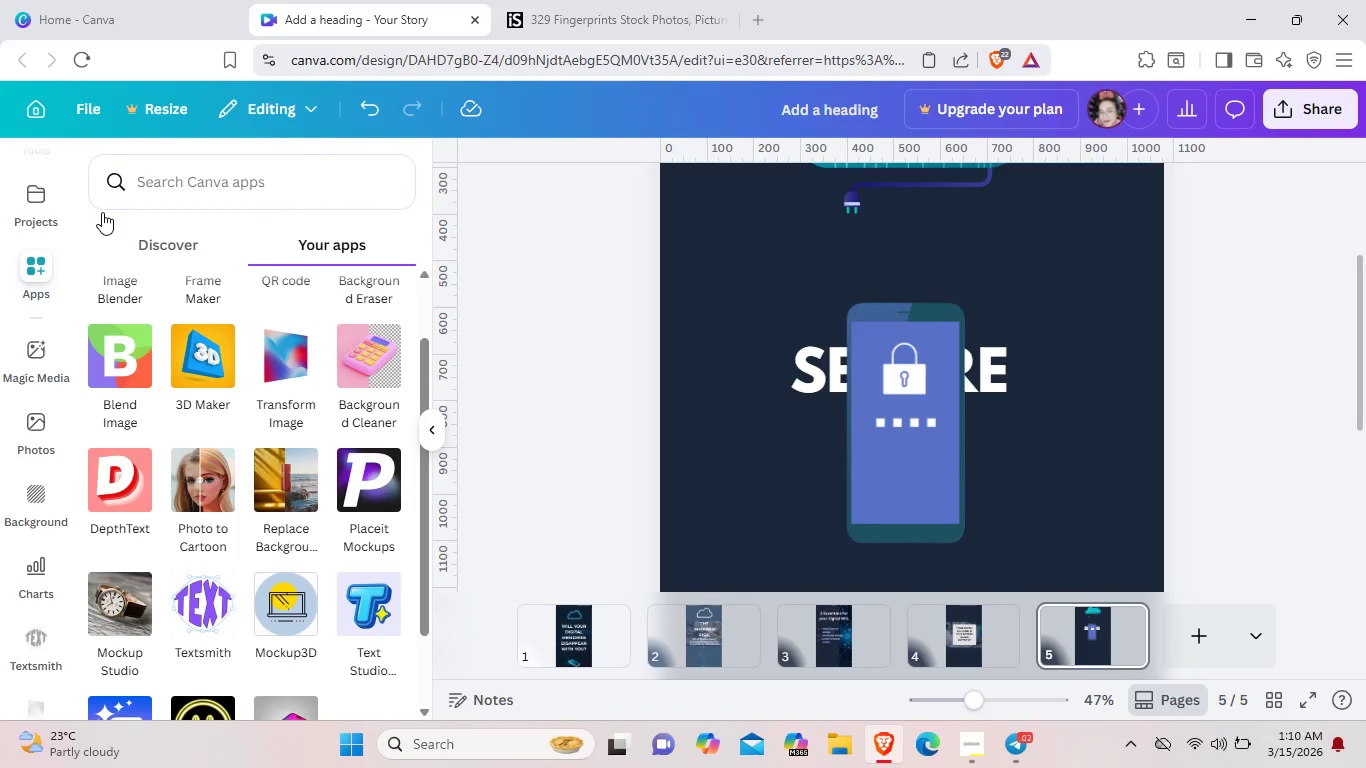 
scroll: coordinate [41, 259], scroll_direction: up, amount: 4.0
 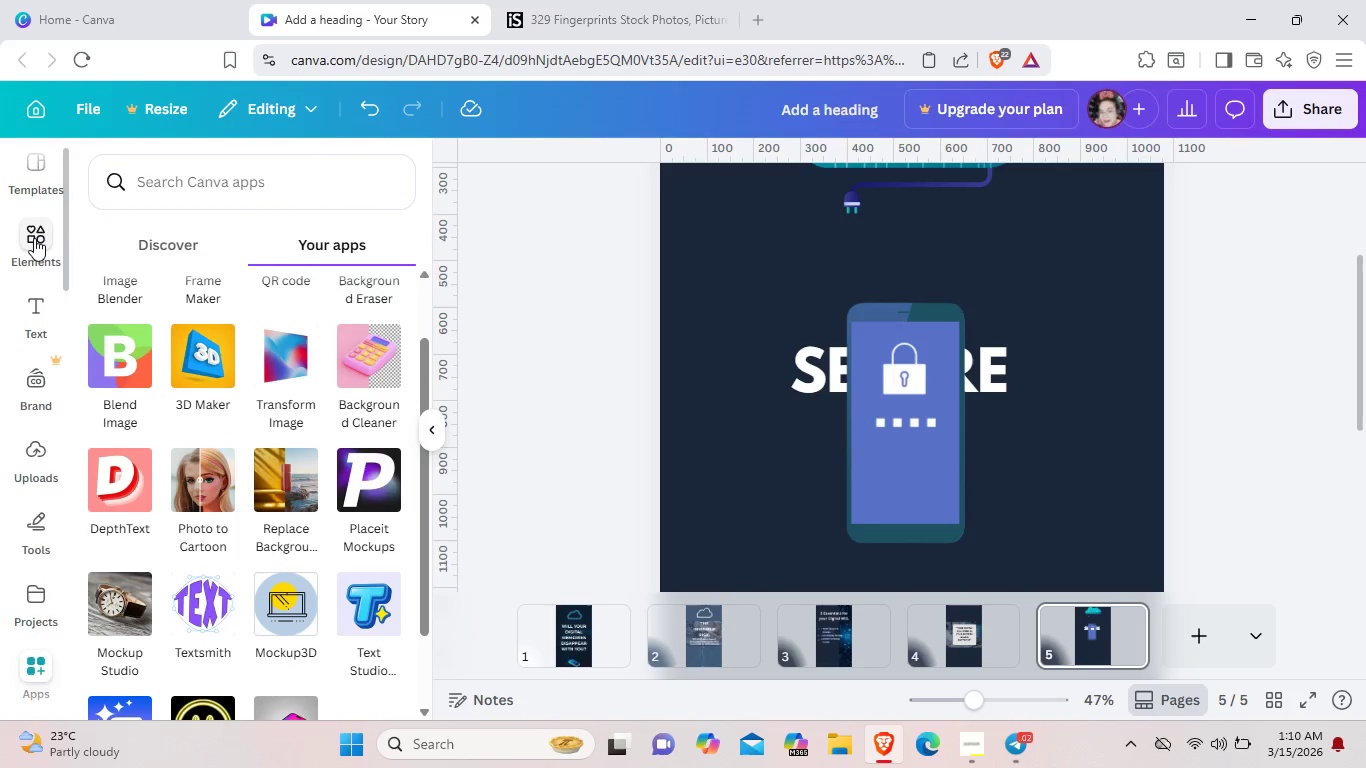 
left_click([34, 238])
 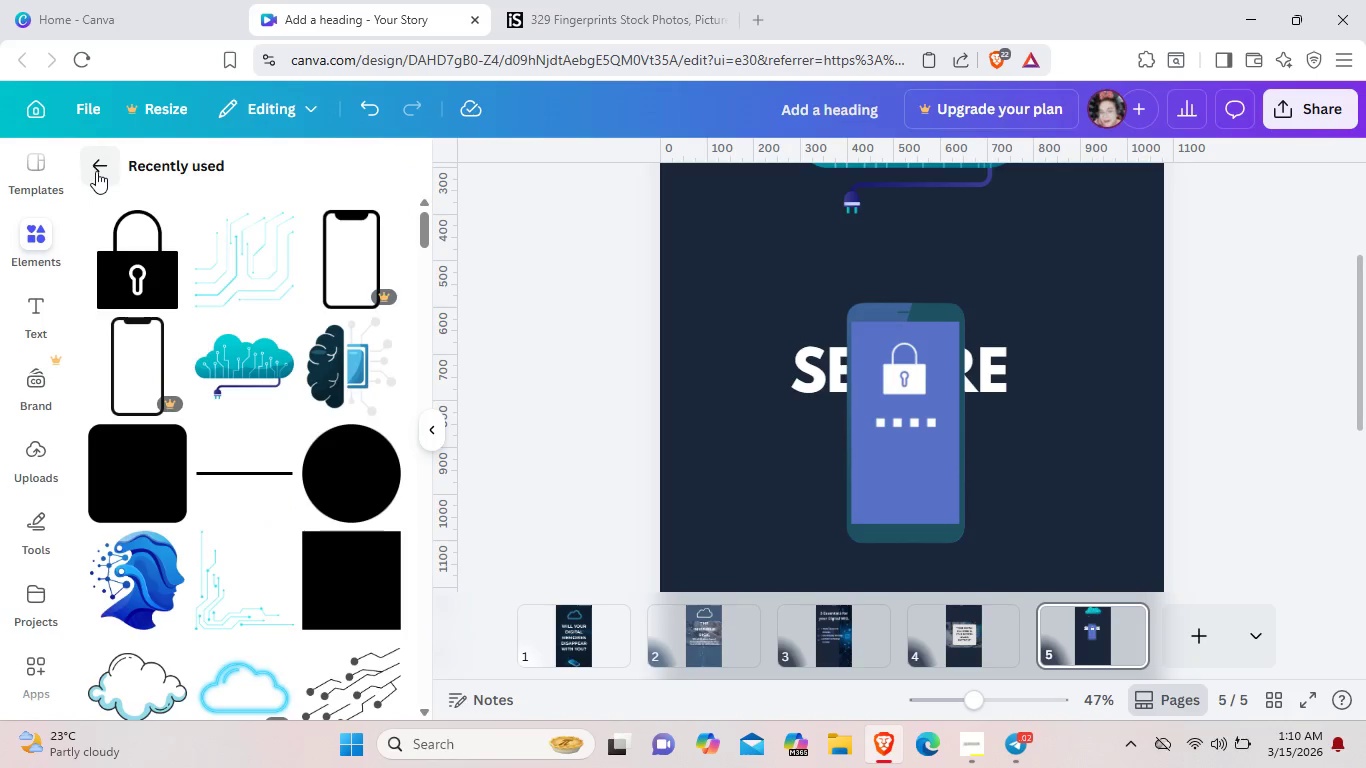 
left_click([98, 170])
 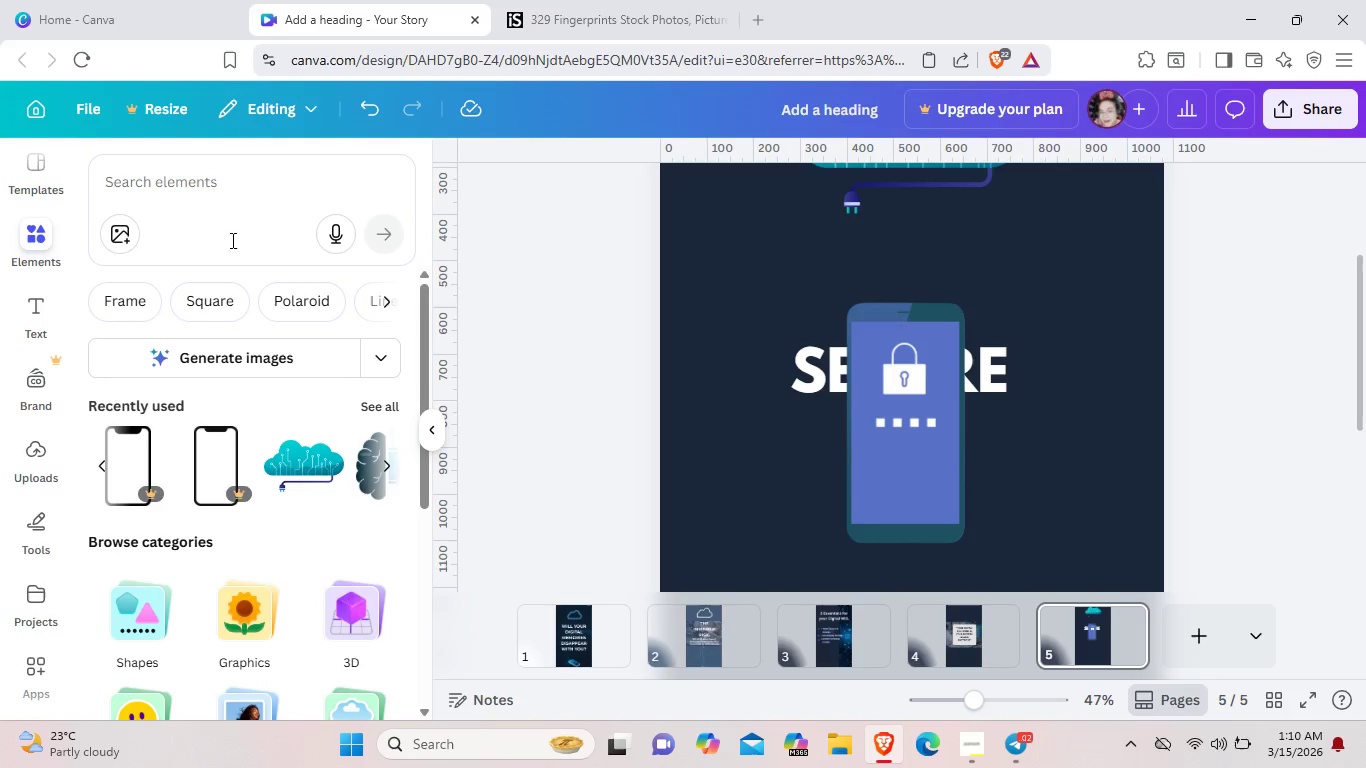 
left_click([229, 208])
 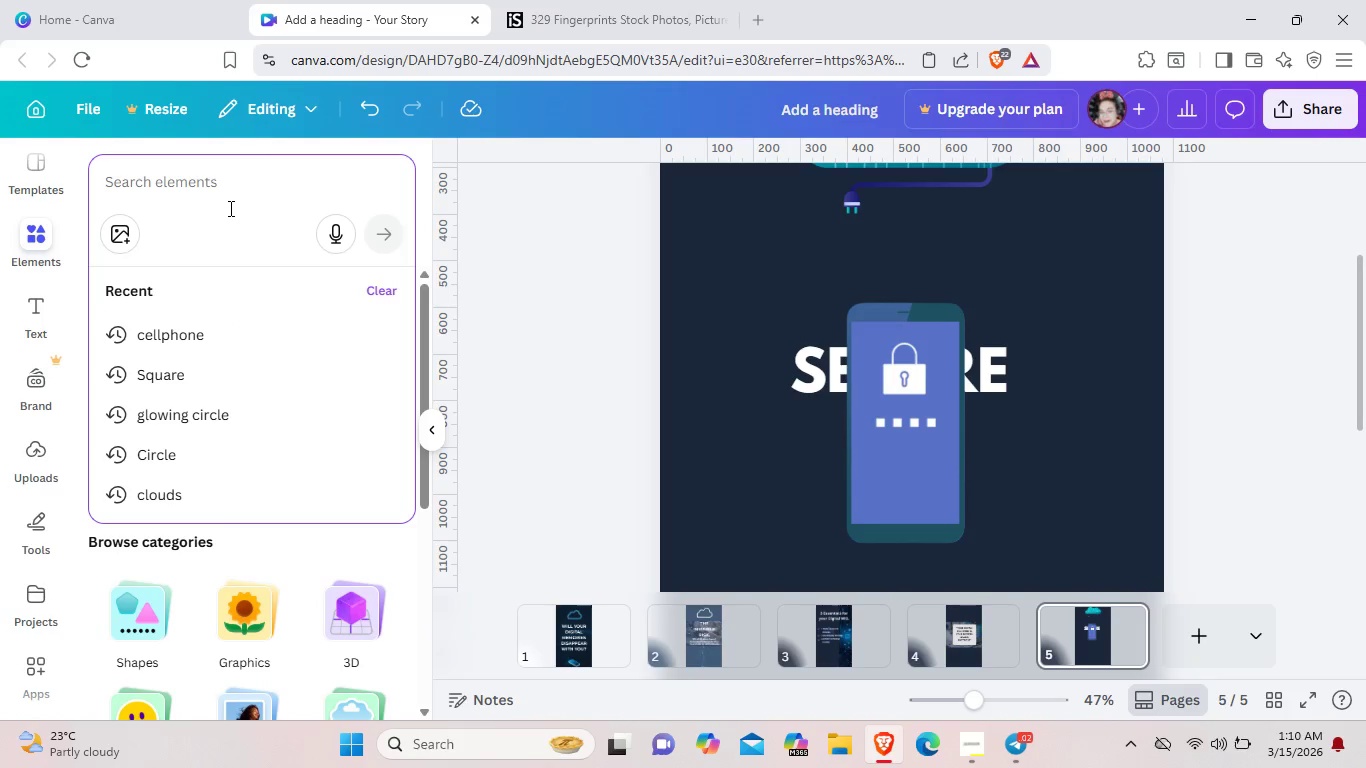 
type(fo)
key(Backspace)
type(ingerpro)
key(Backspace)
type(ints)
 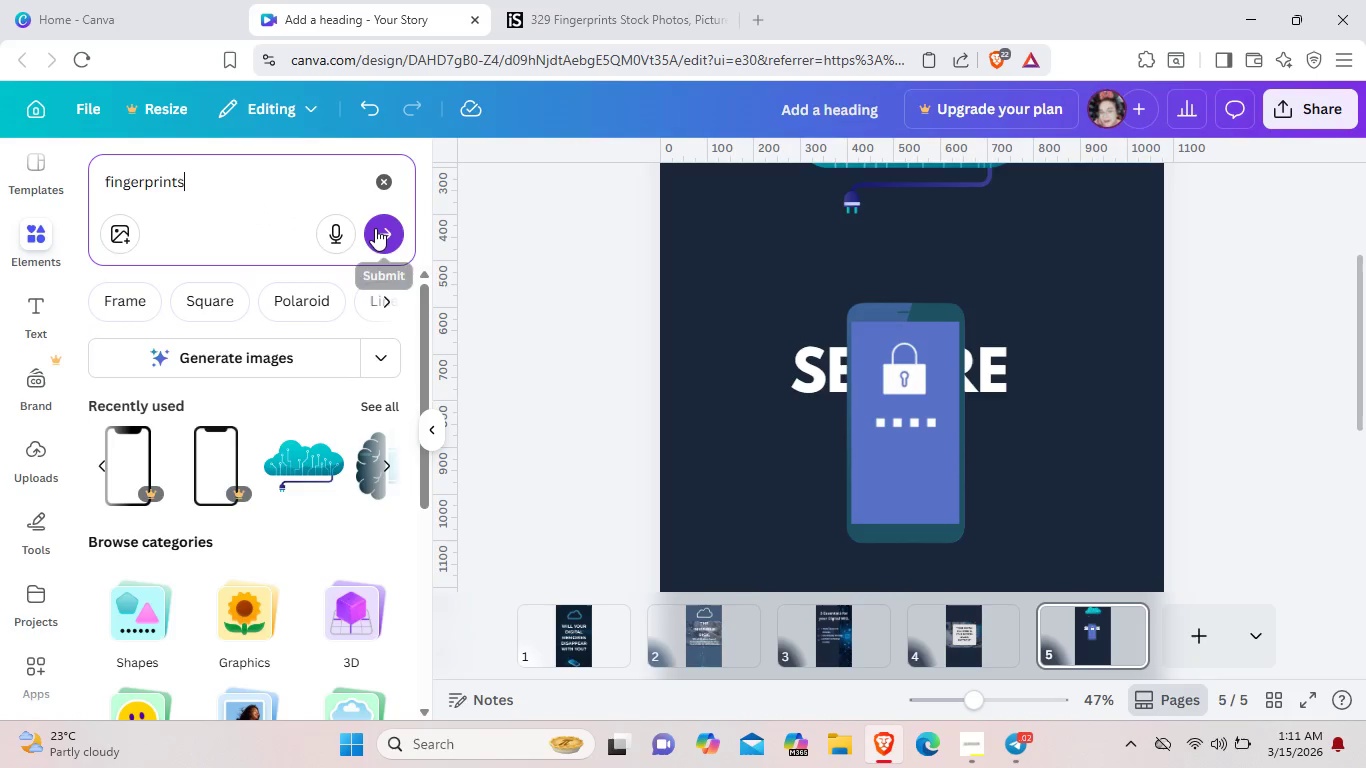 
left_click([375, 228])
 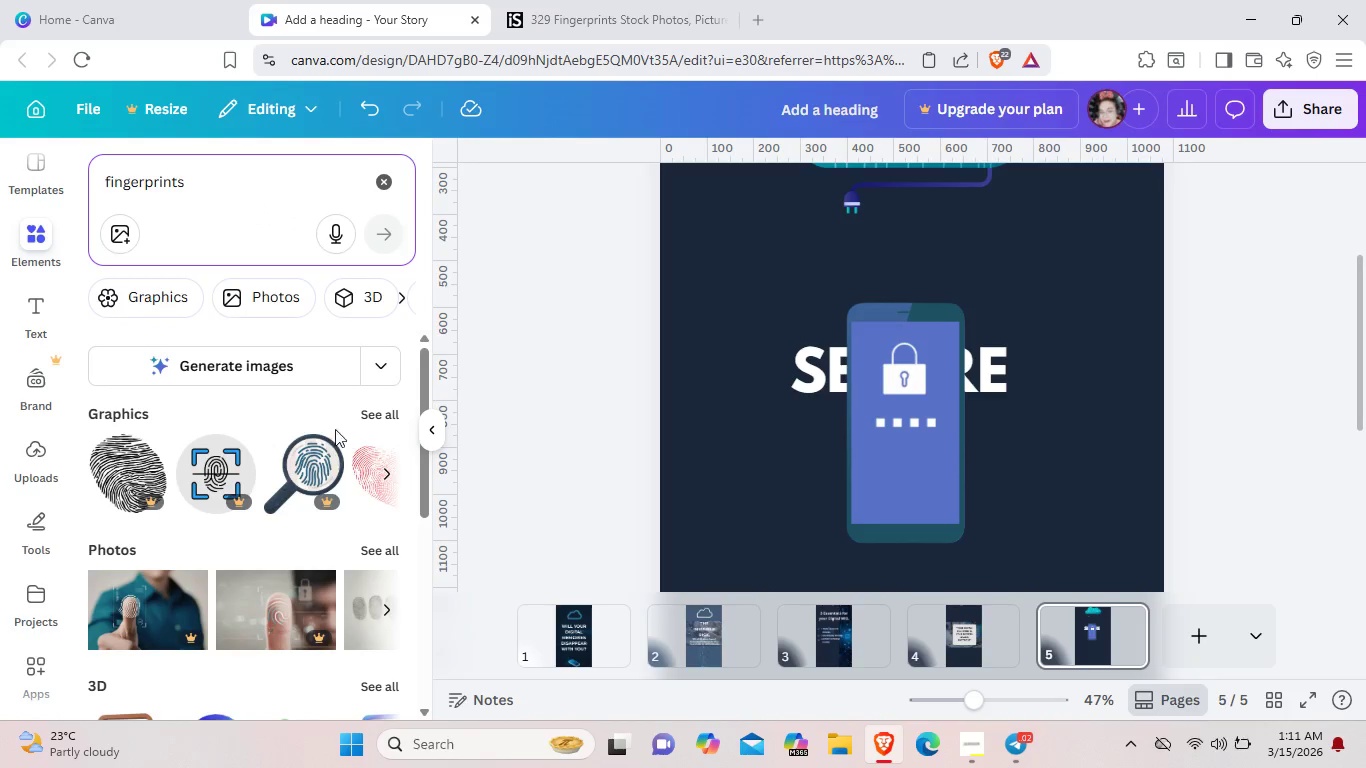 
left_click([379, 406])
 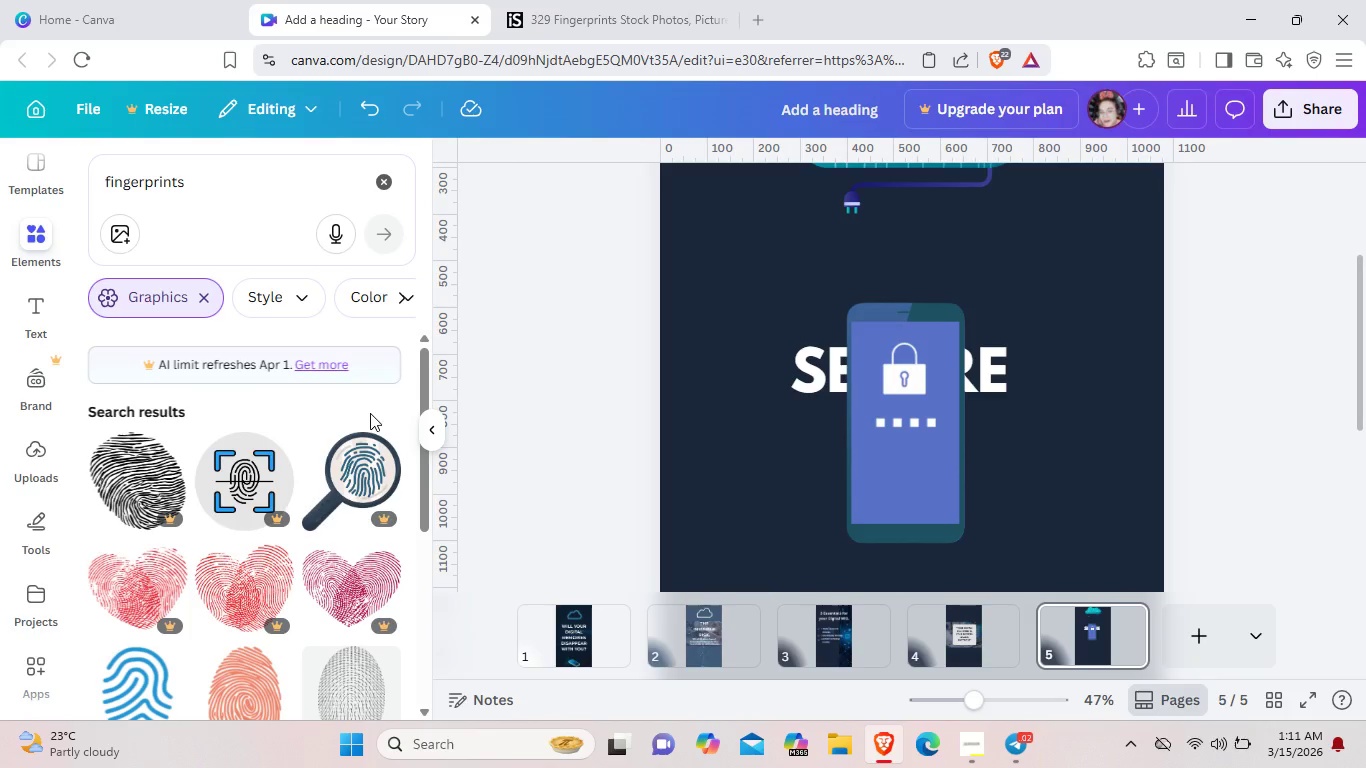 
scroll: coordinate [370, 413], scroll_direction: down, amount: 2.0
 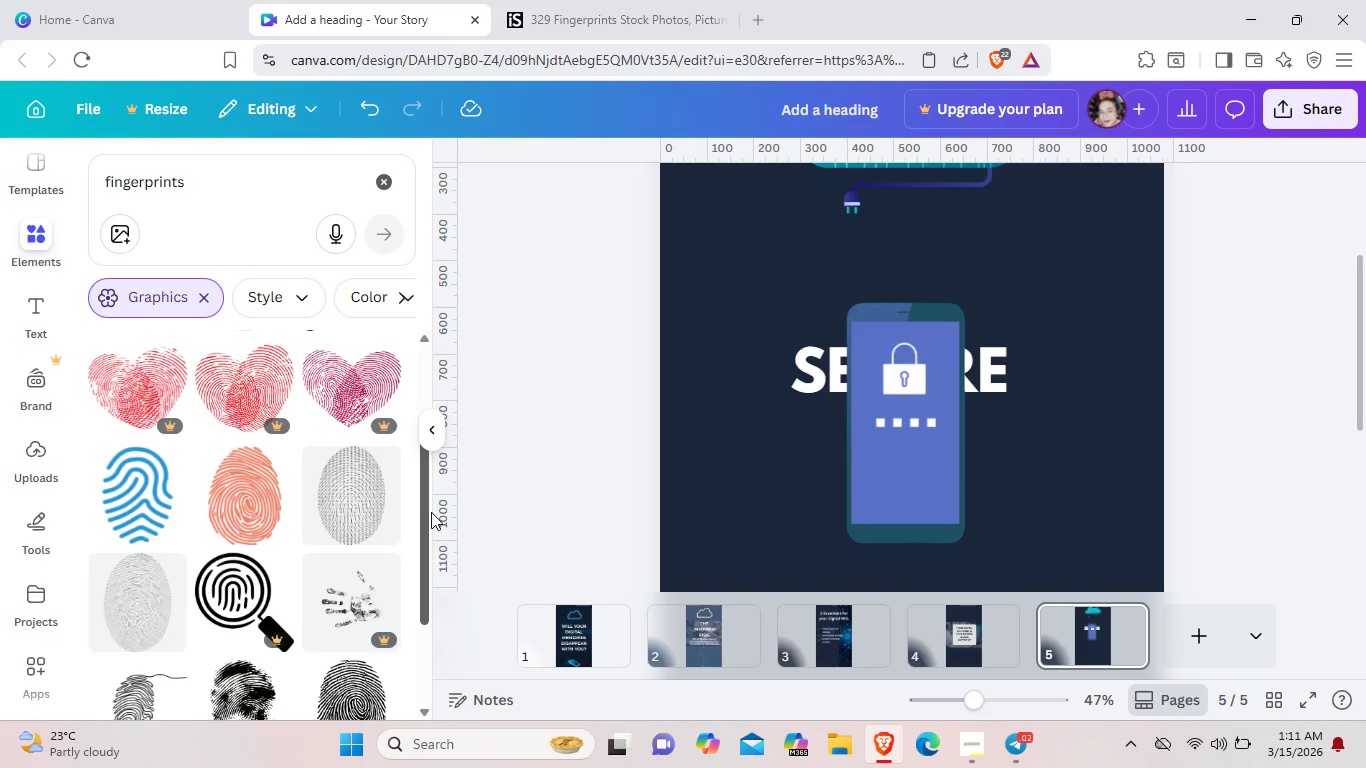 
wait(9.96)
 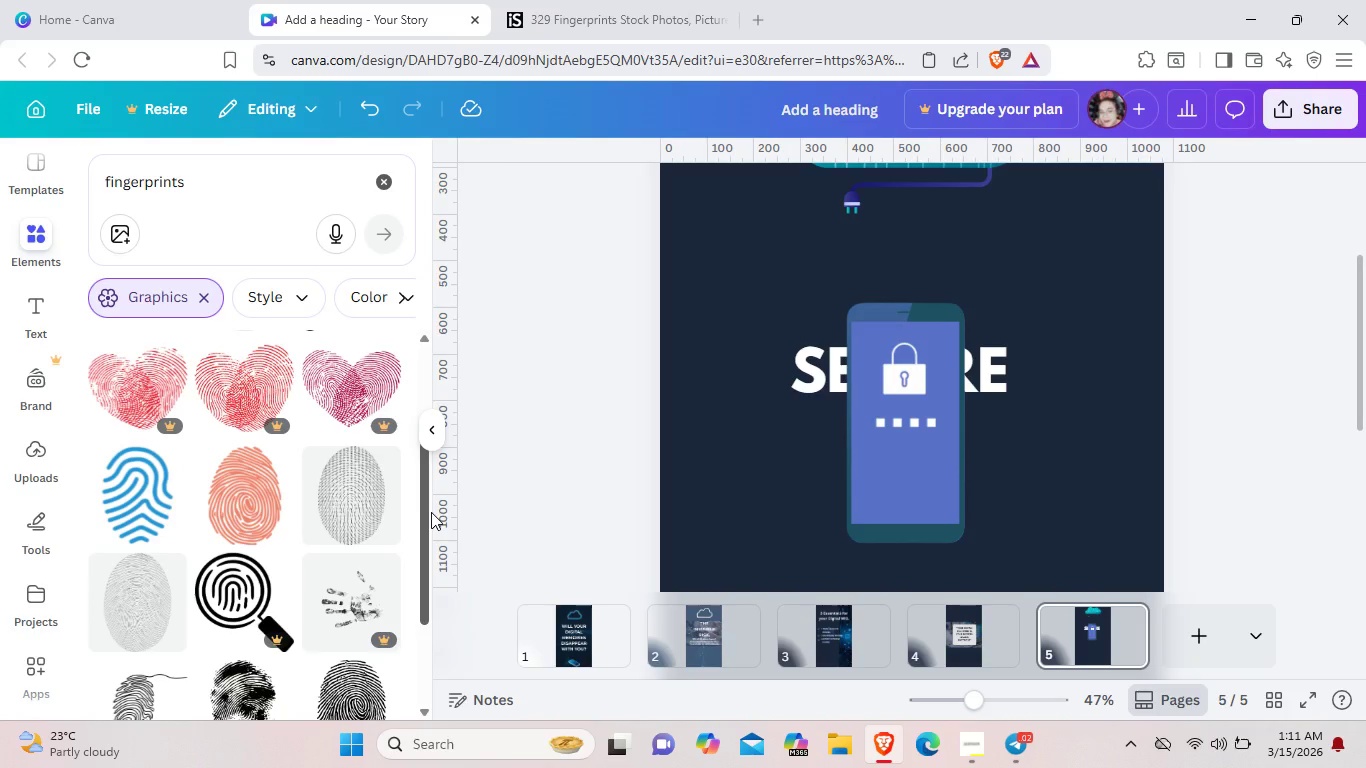 
scroll: coordinate [268, 501], scroll_direction: down, amount: 11.0
 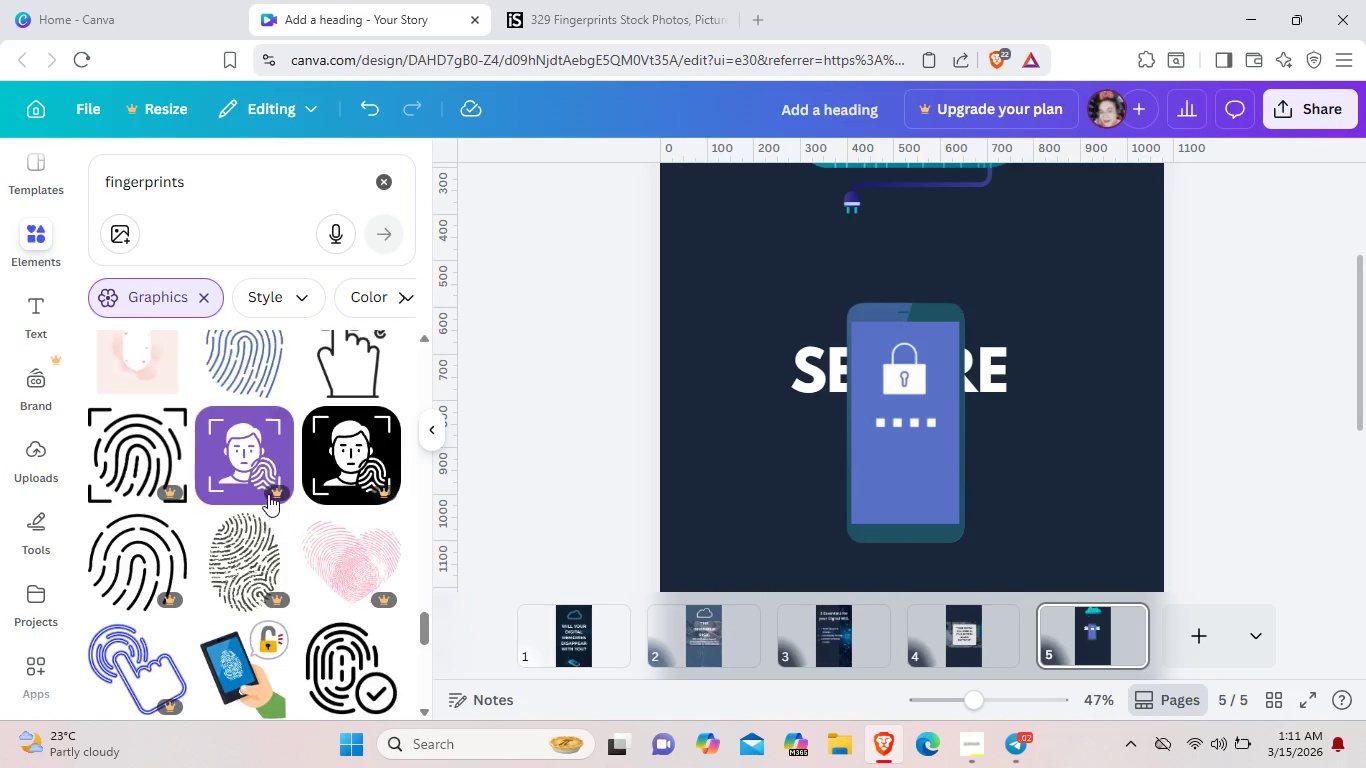 
scroll: coordinate [268, 494], scroll_direction: up, amount: 13.0
 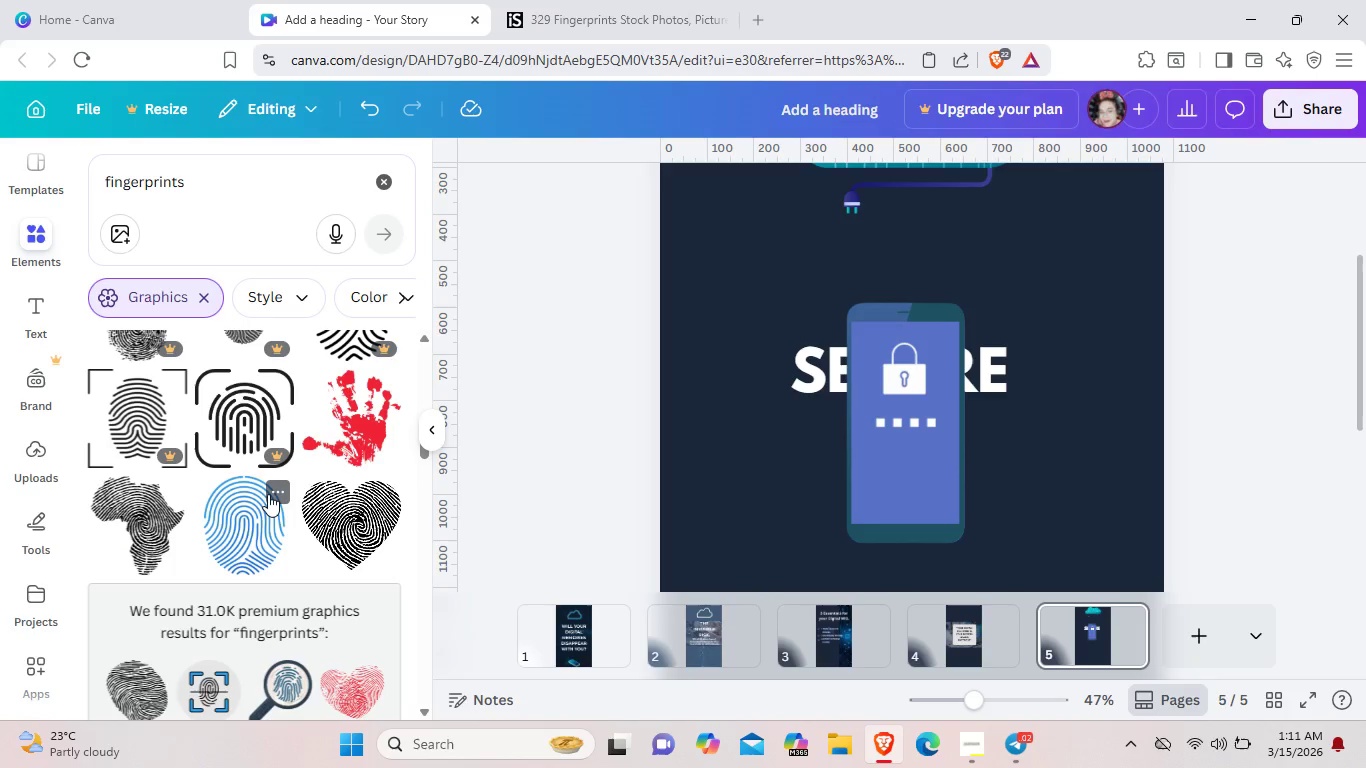 
left_click([250, 537])
 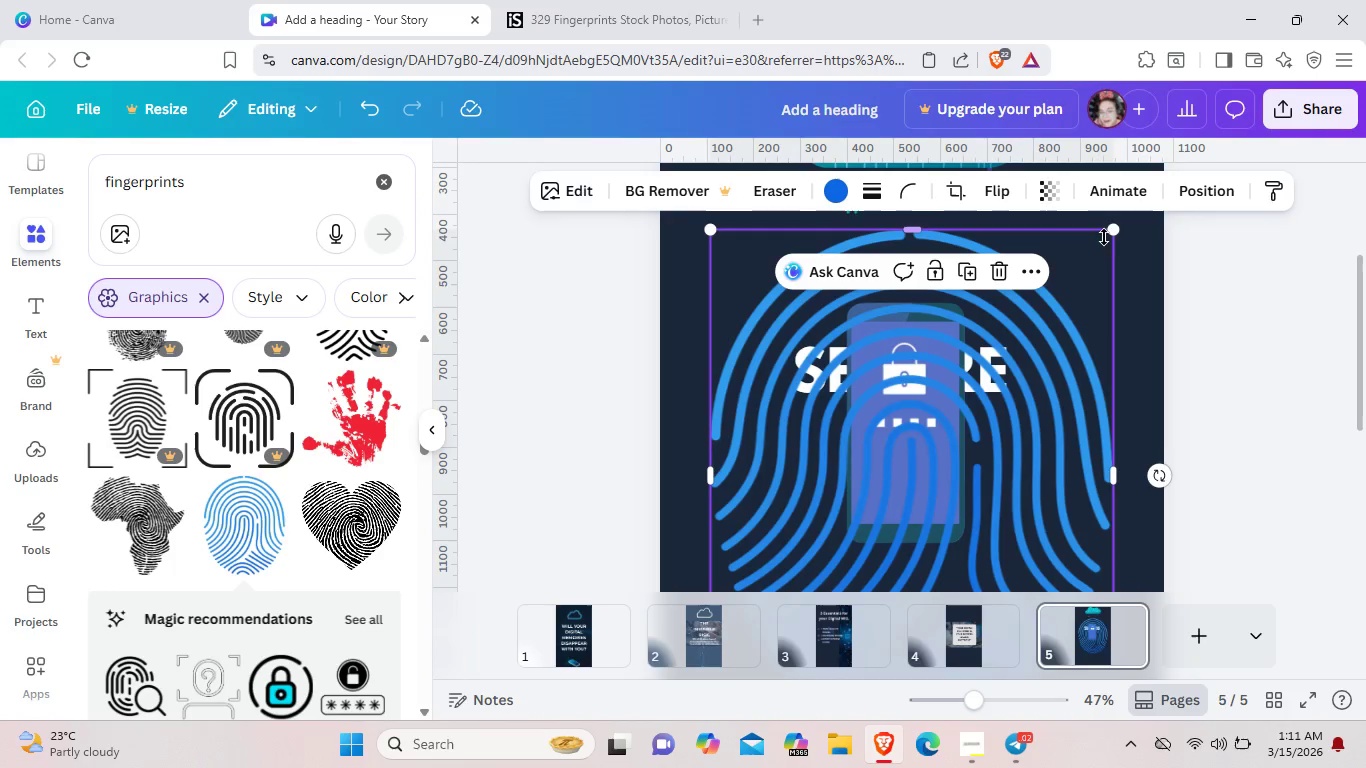 
left_click_drag(start_coordinate=[1107, 232], to_coordinate=[820, 485])
 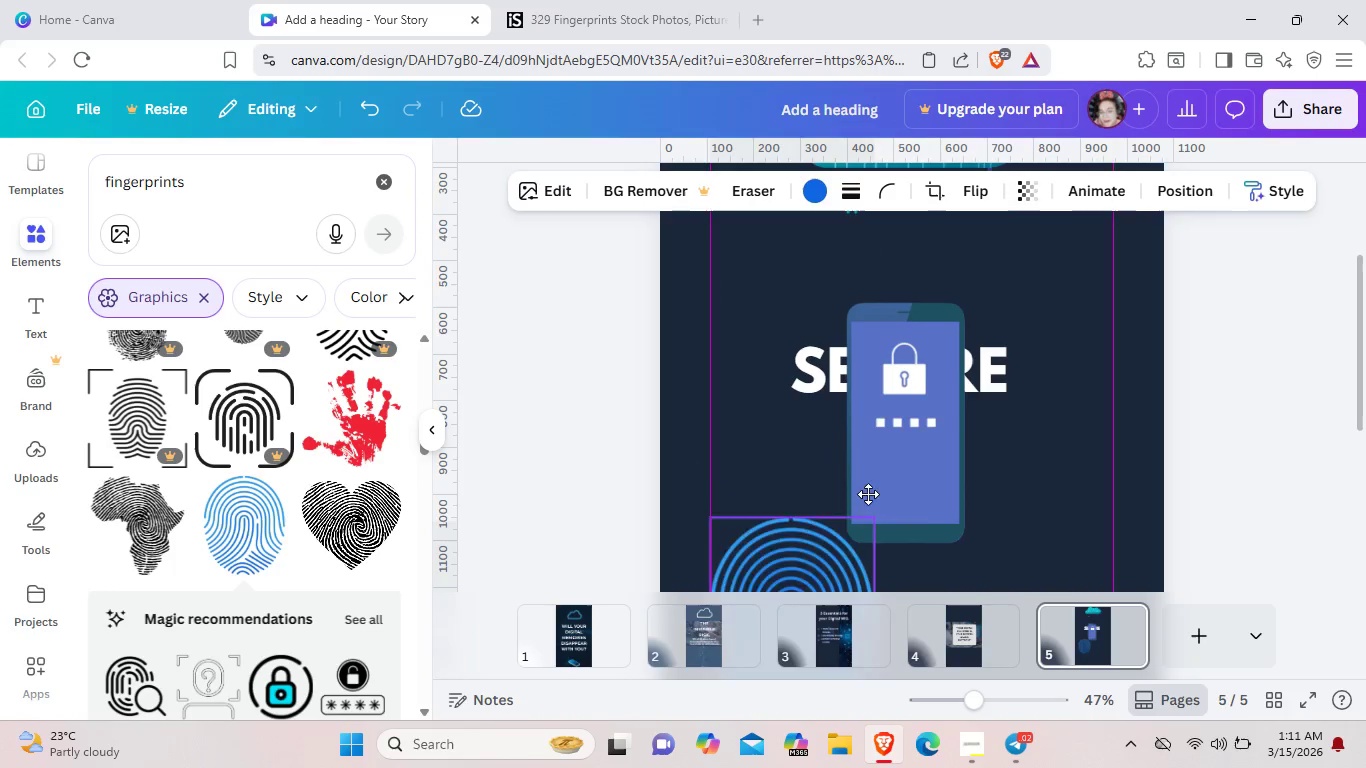 
left_click_drag(start_coordinate=[803, 571], to_coordinate=[929, 381])
 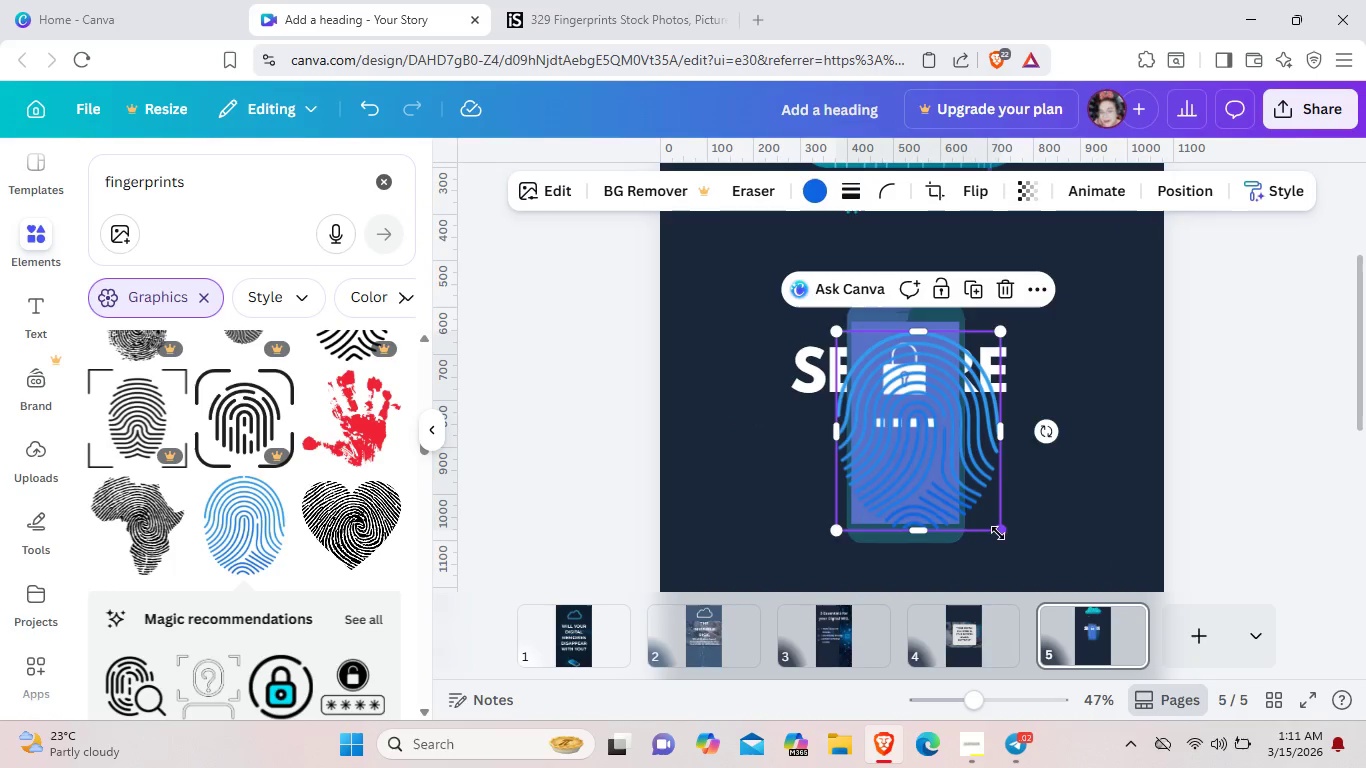 
left_click_drag(start_coordinate=[997, 534], to_coordinate=[944, 427])
 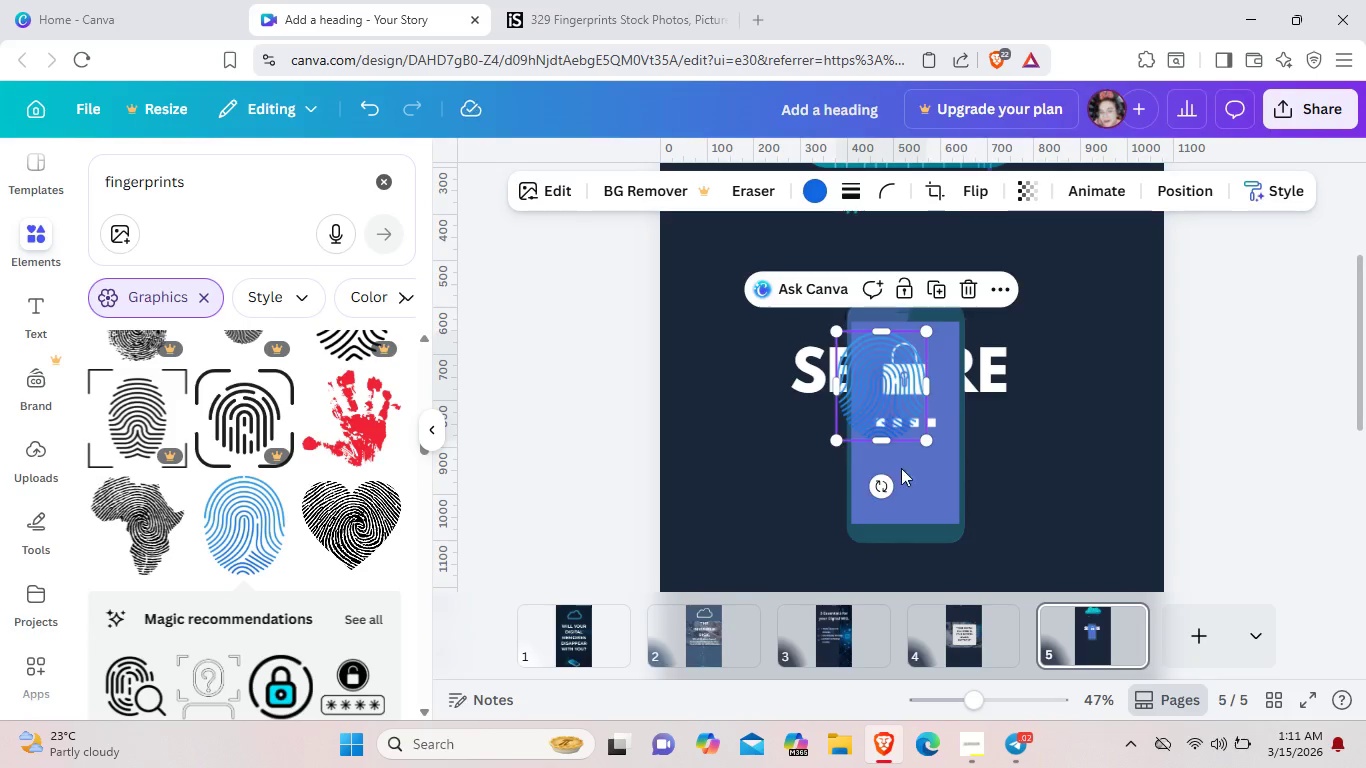 
left_click_drag(start_coordinate=[877, 389], to_coordinate=[907, 492])
 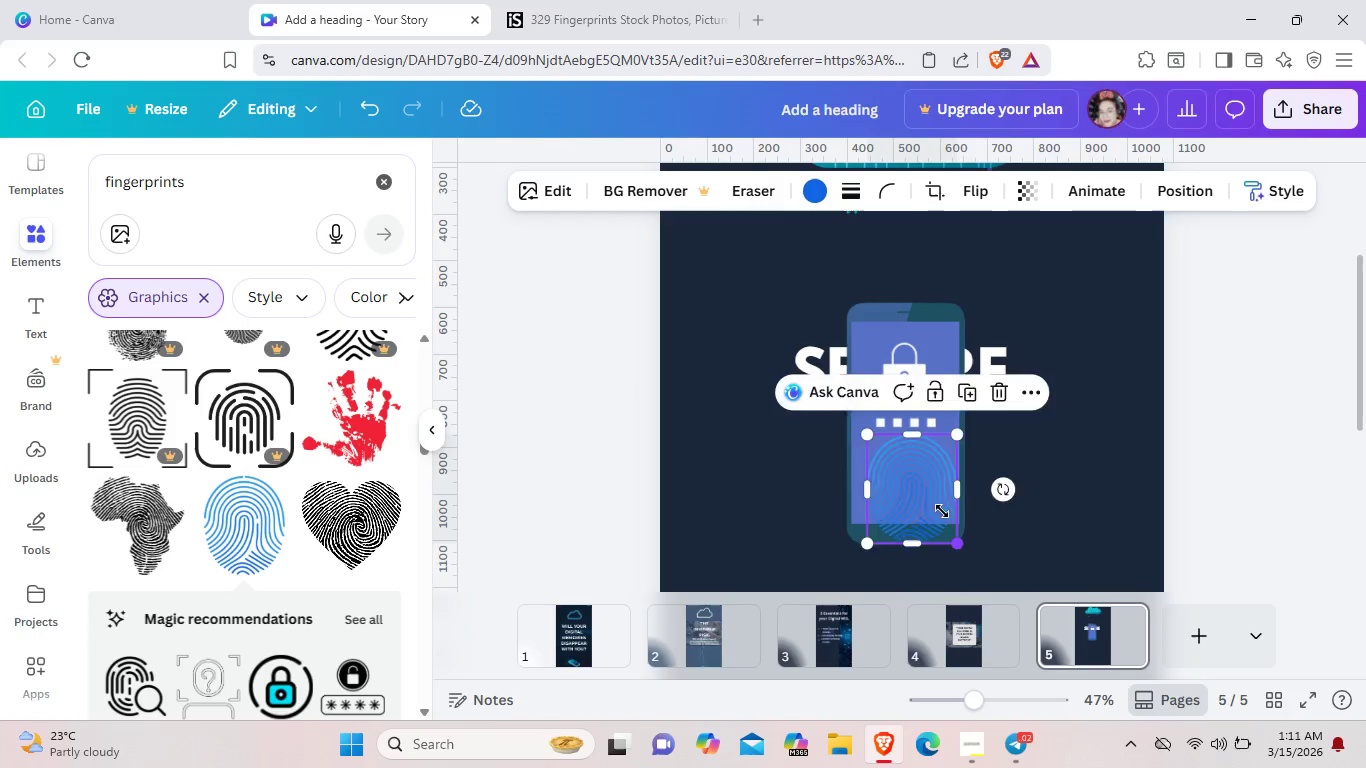 
left_click_drag(start_coordinate=[956, 540], to_coordinate=[929, 479])
 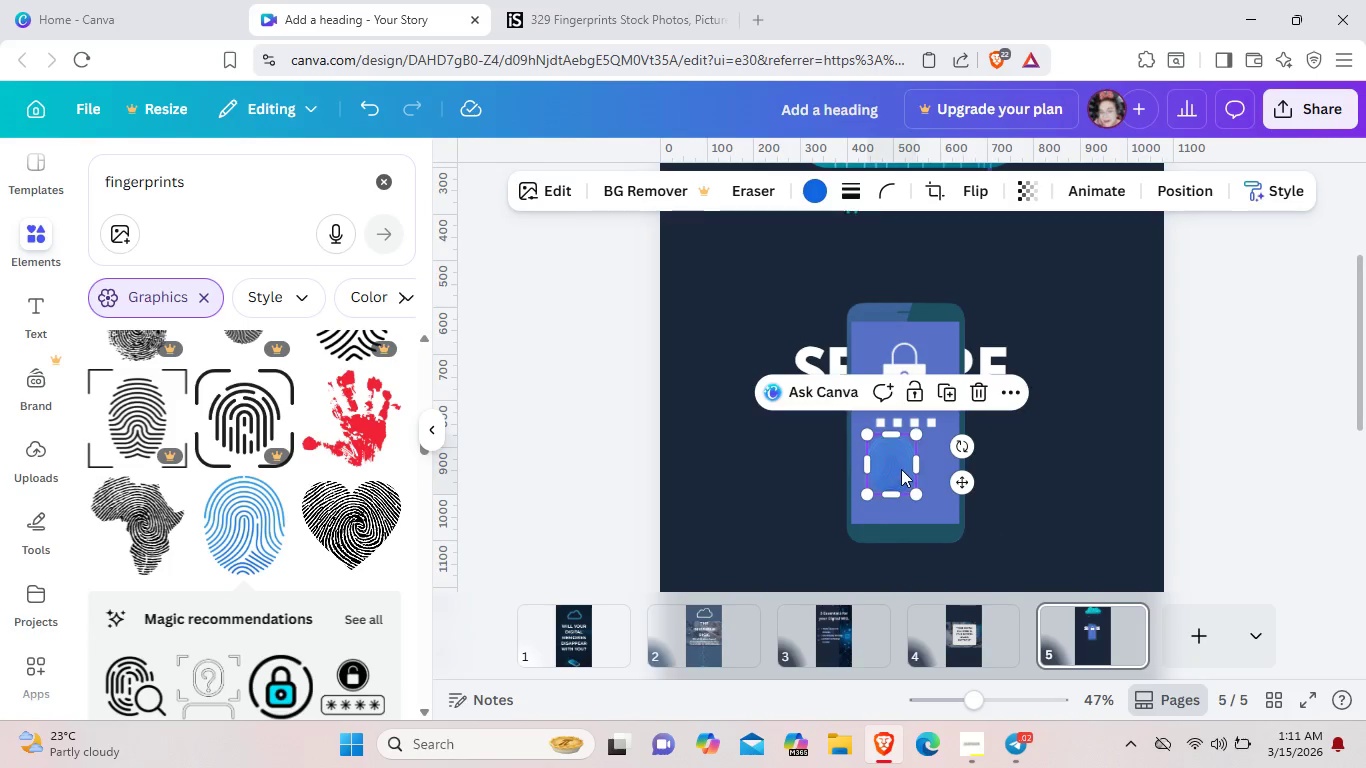 
left_click_drag(start_coordinate=[898, 469], to_coordinate=[911, 472])
 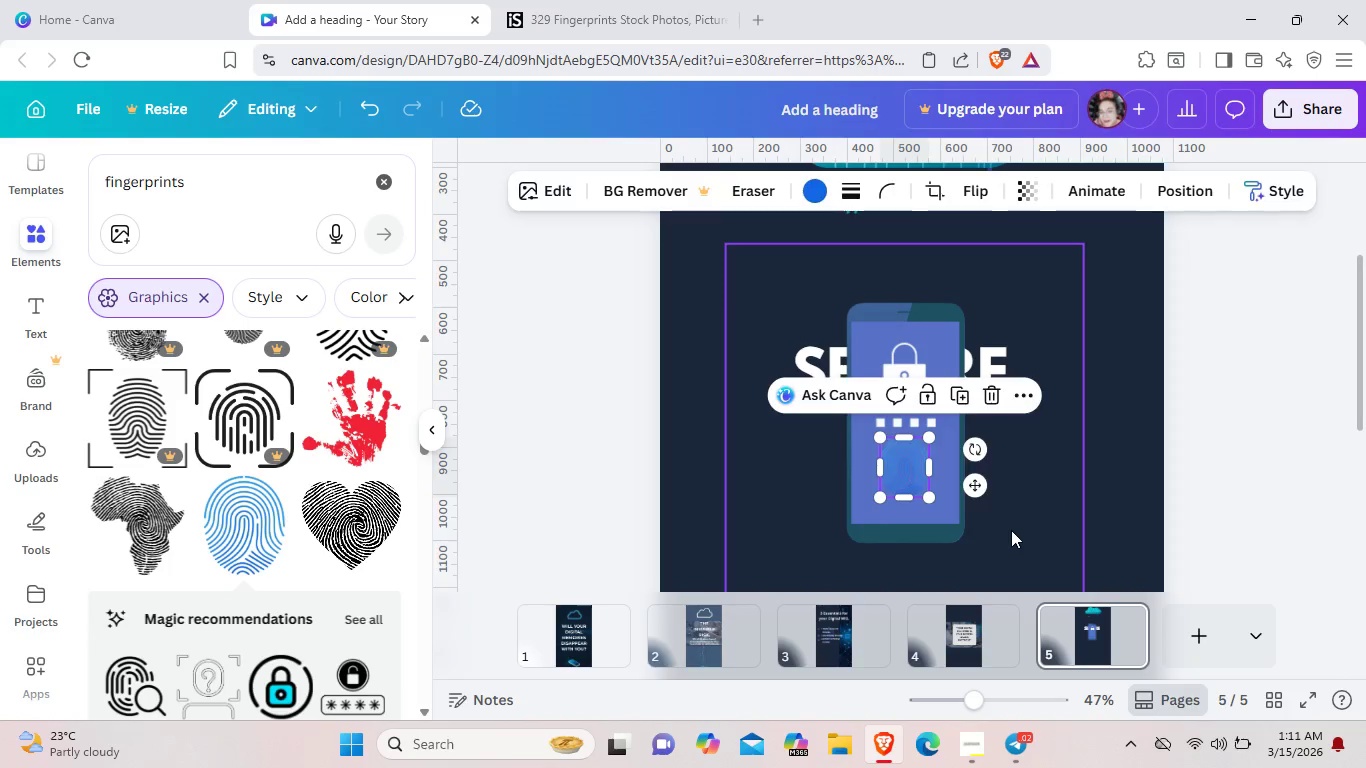 
left_click([1011, 530])
 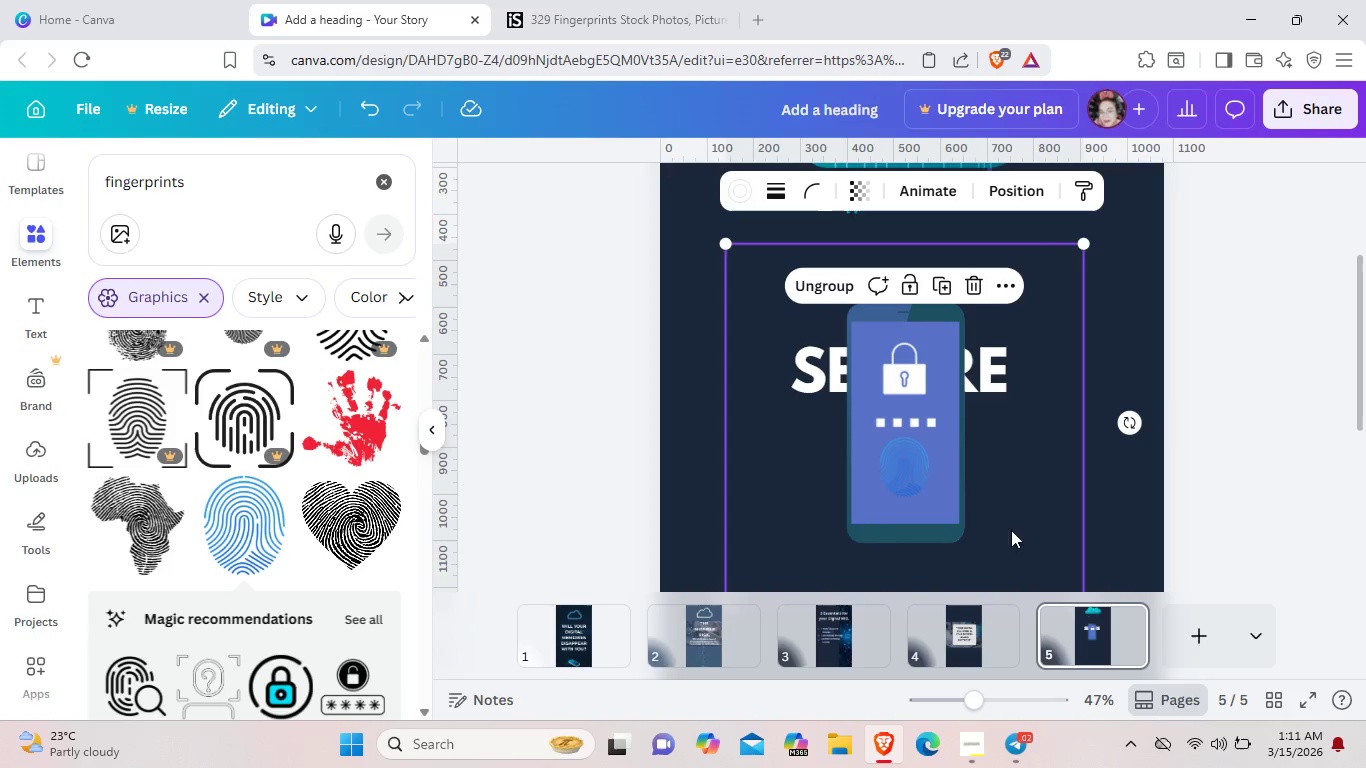 
left_click([912, 377])
 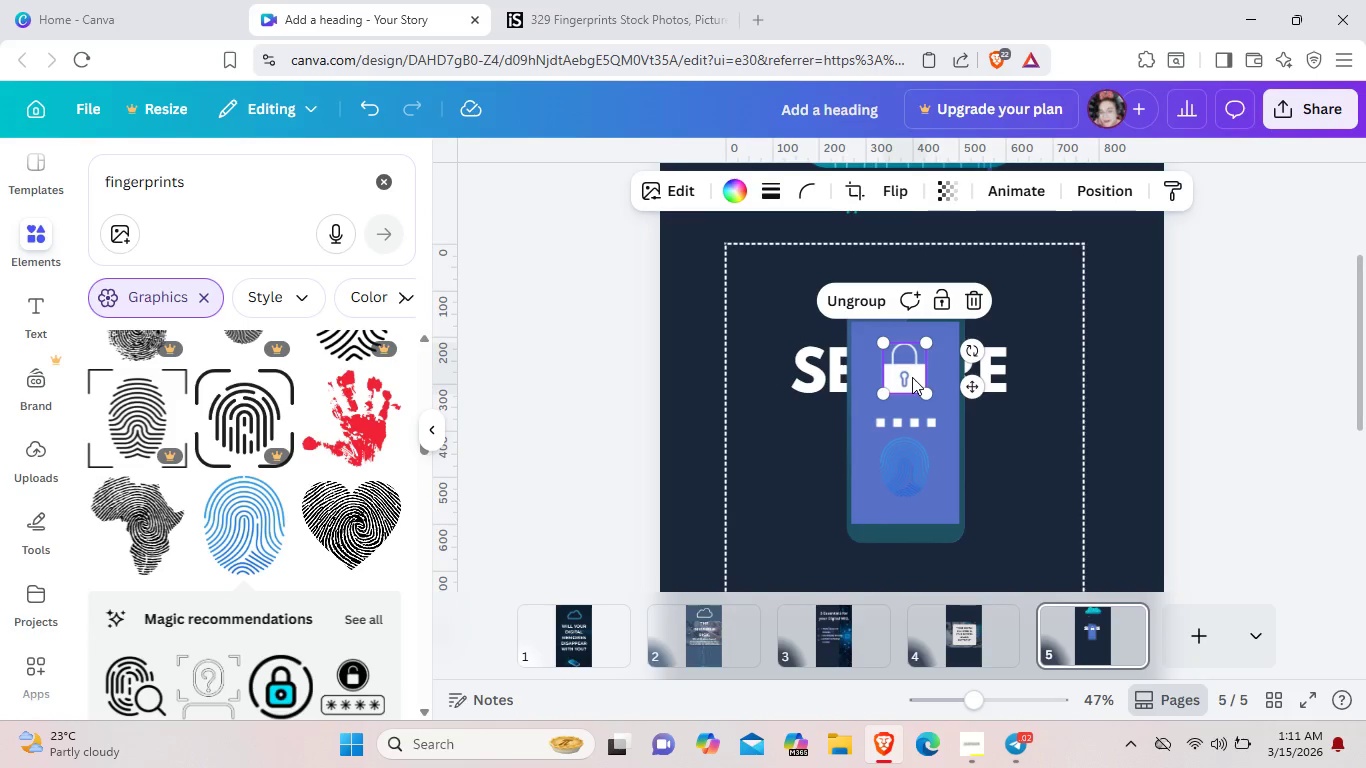 
left_click_drag(start_coordinate=[912, 377], to_coordinate=[912, 370])
 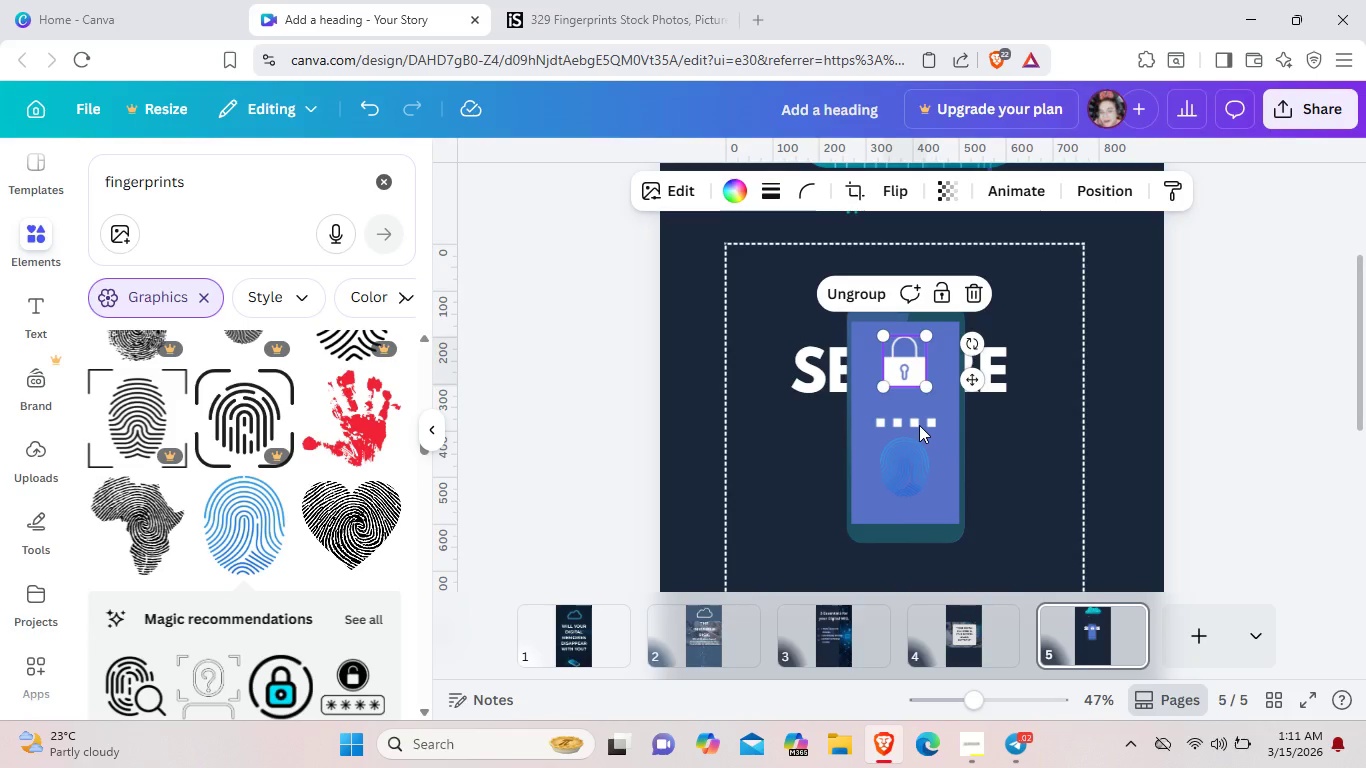 
left_click([919, 425])
 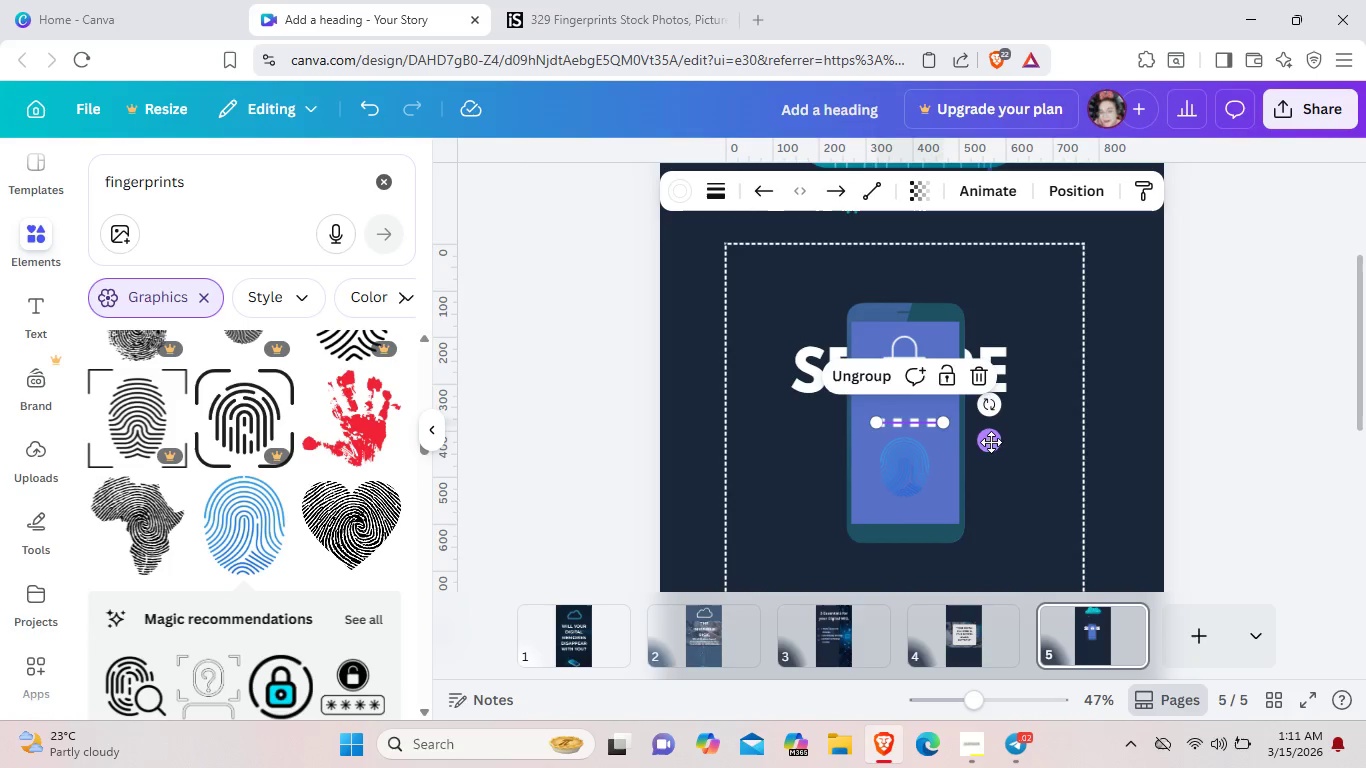 
left_click_drag(start_coordinate=[991, 442], to_coordinate=[993, 422])
 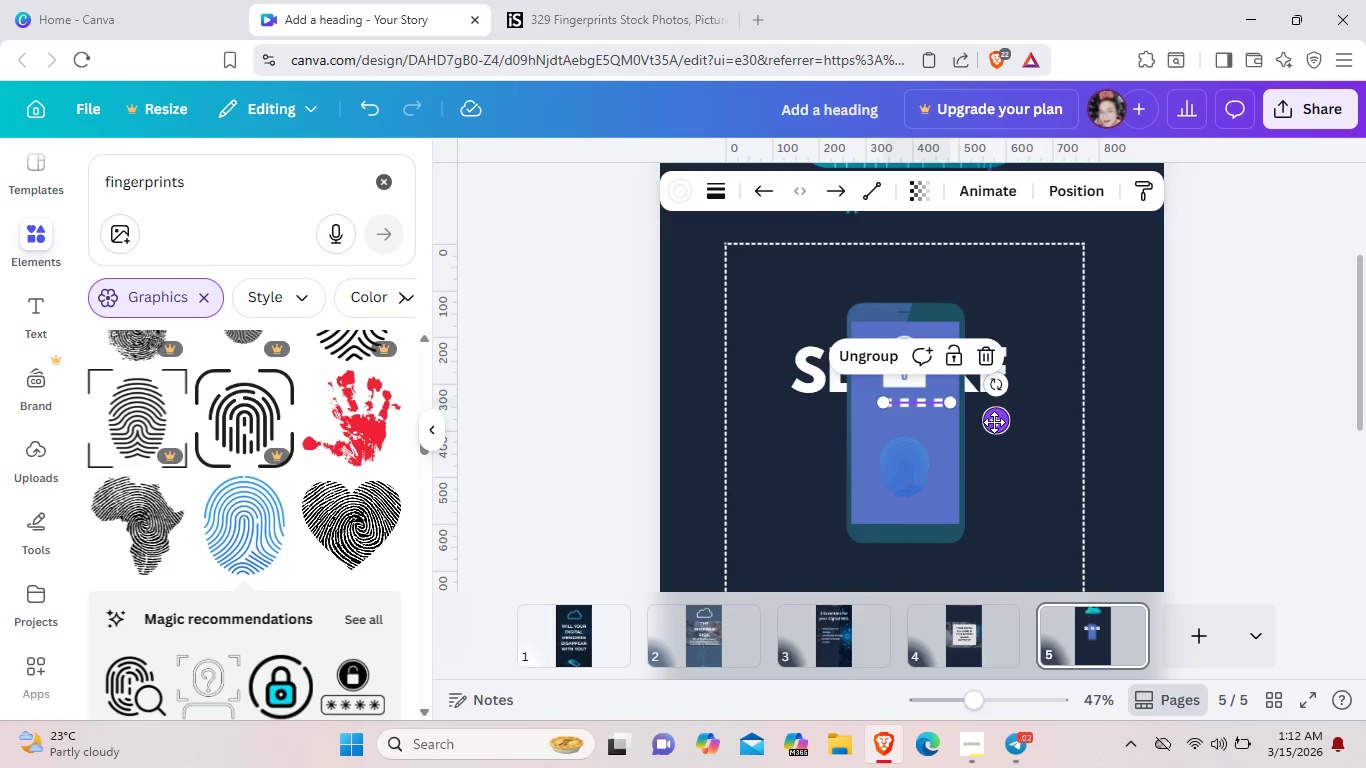 
key(ArrowLeft)
 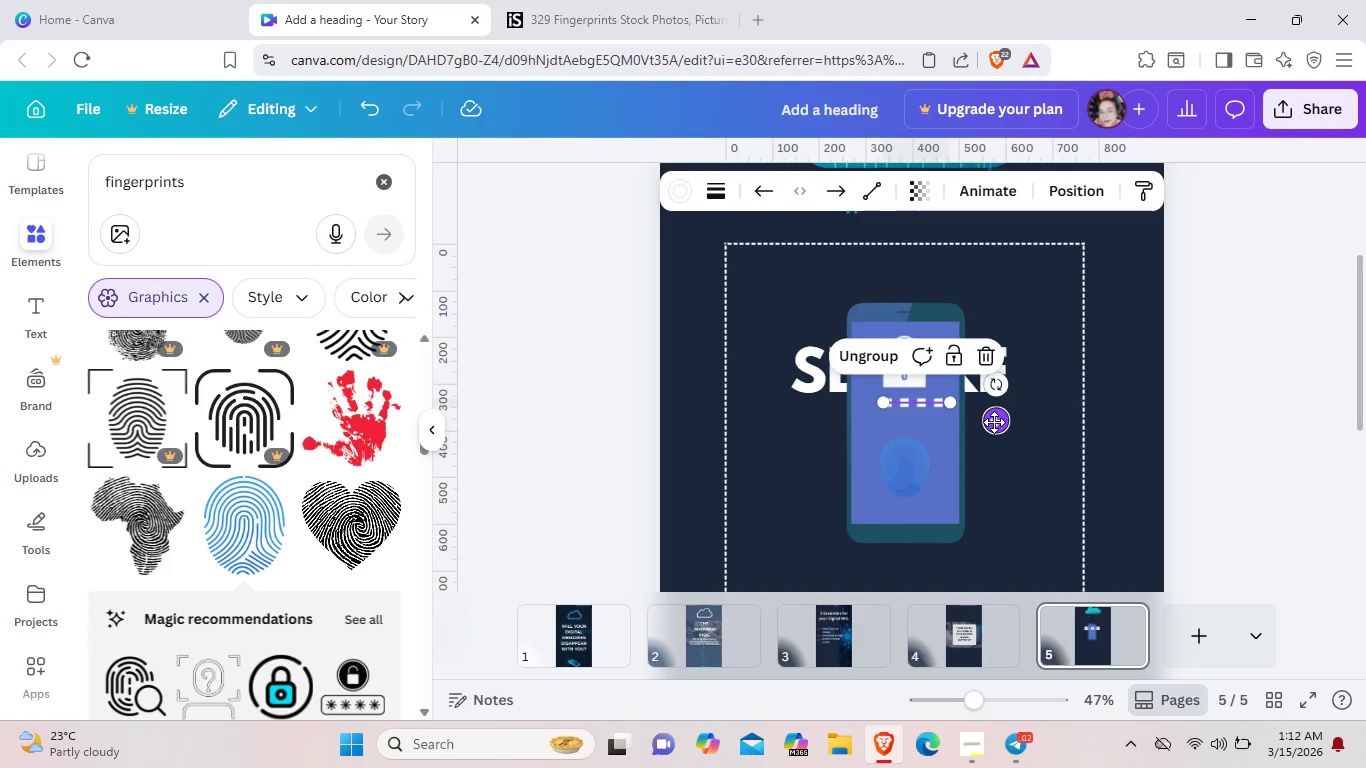 
key(ArrowLeft)
 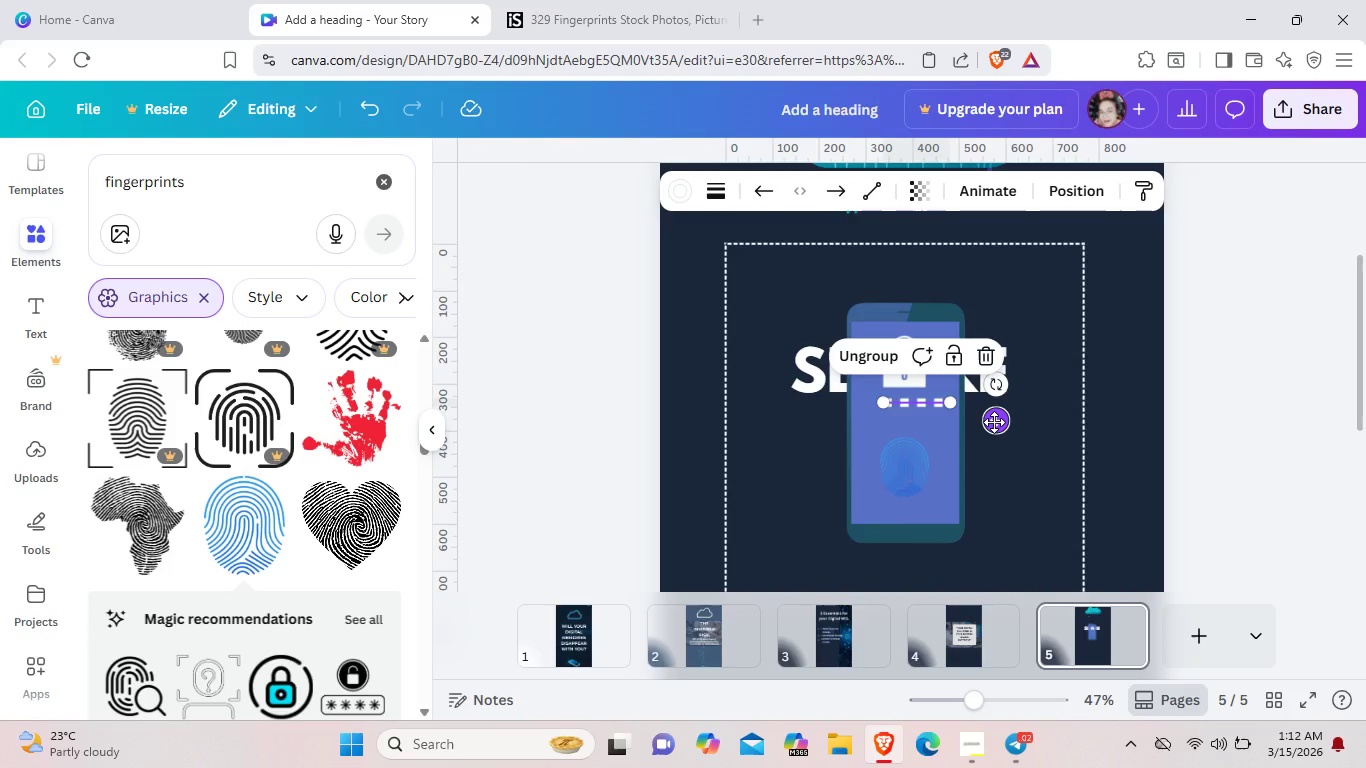 
key(ArrowLeft)
 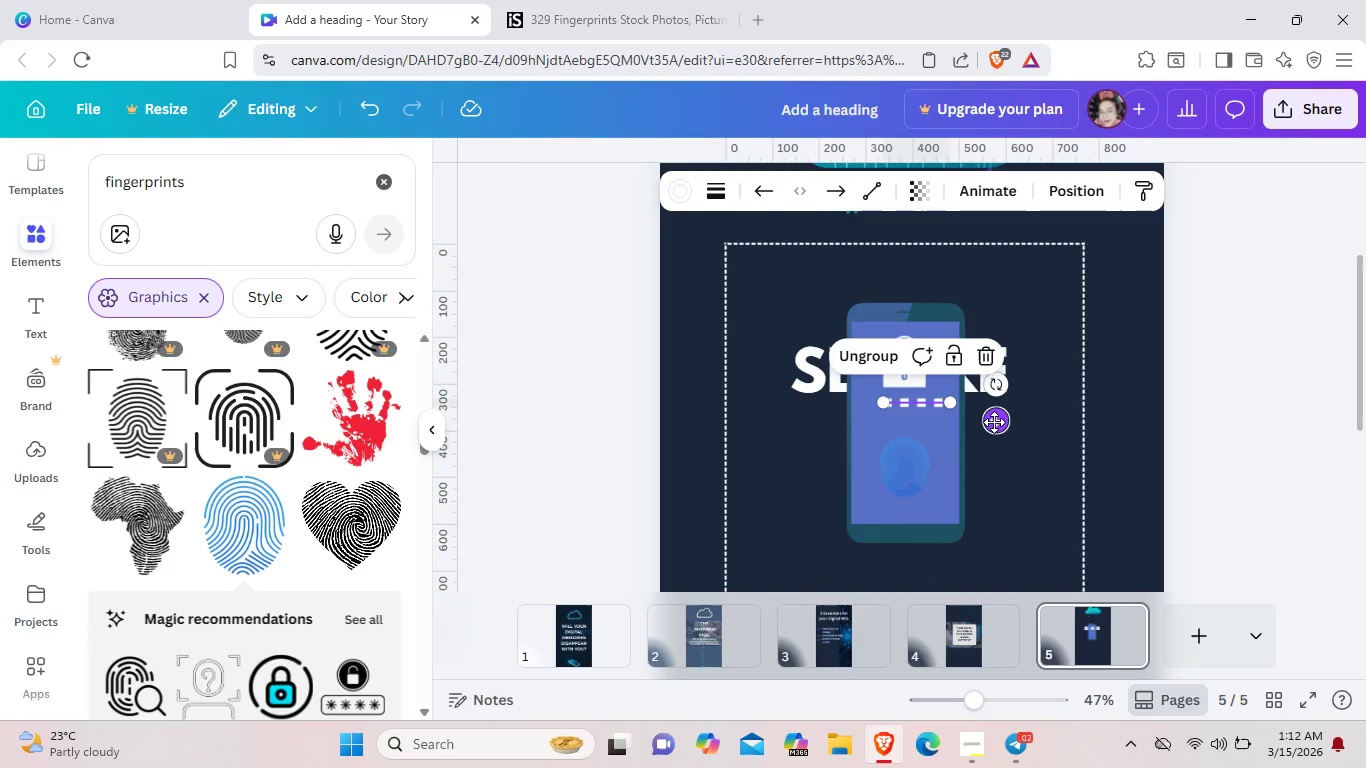 
key(ArrowLeft)
 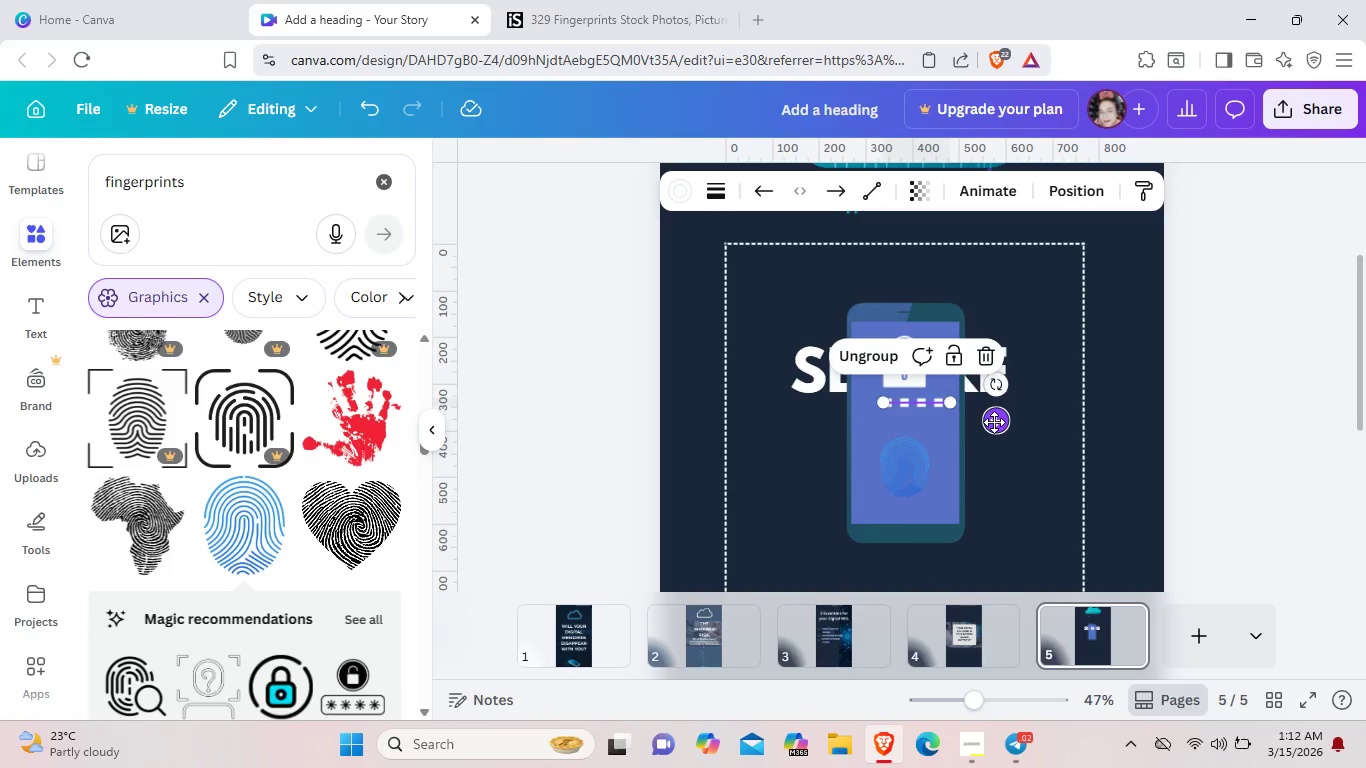 
key(ArrowLeft)
 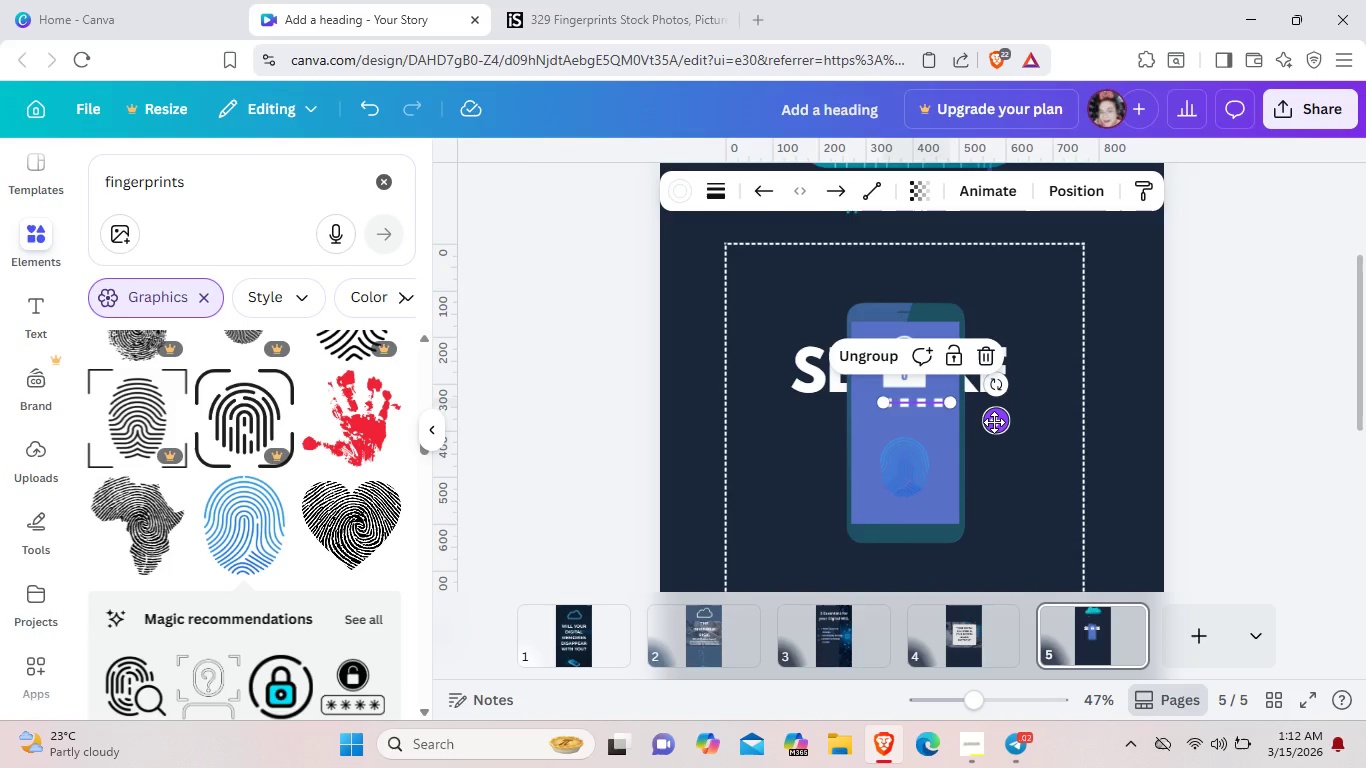 
key(ArrowLeft)
 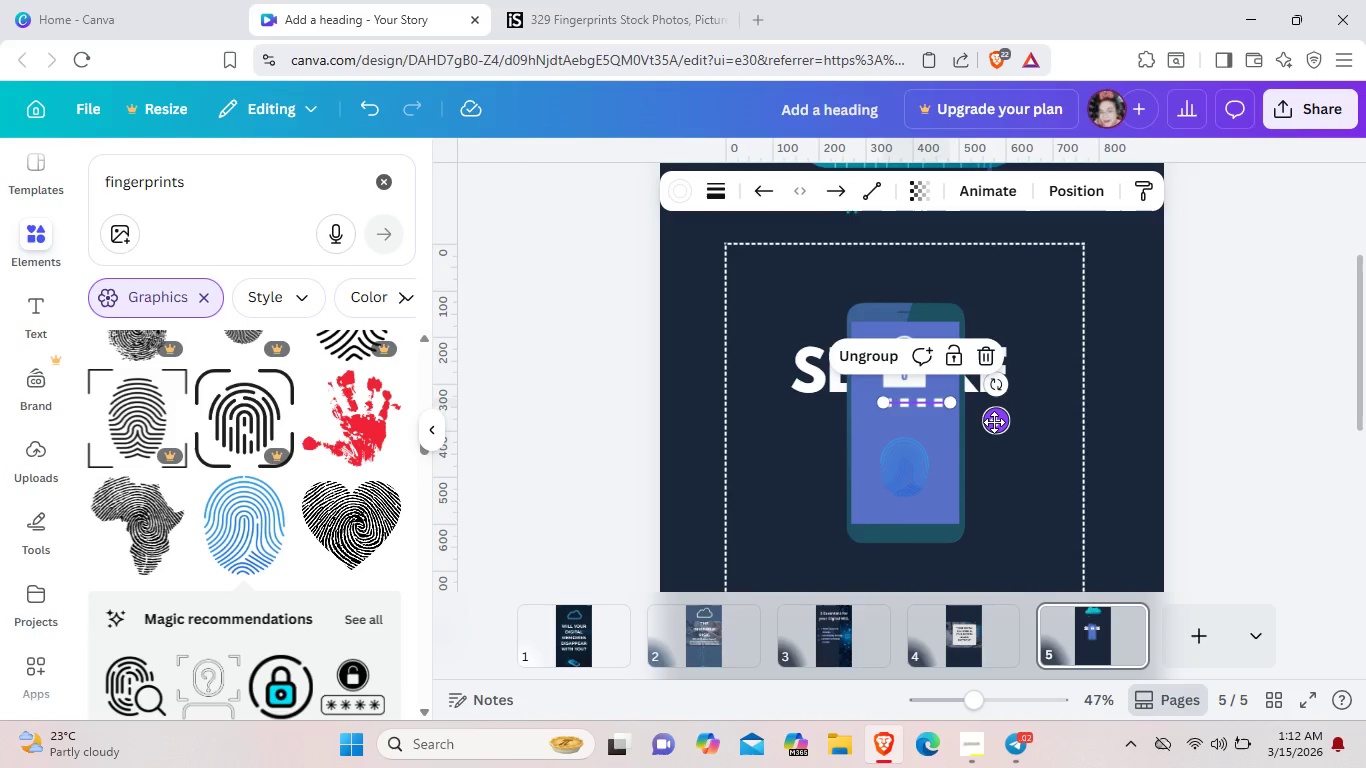 
key(ArrowLeft)
 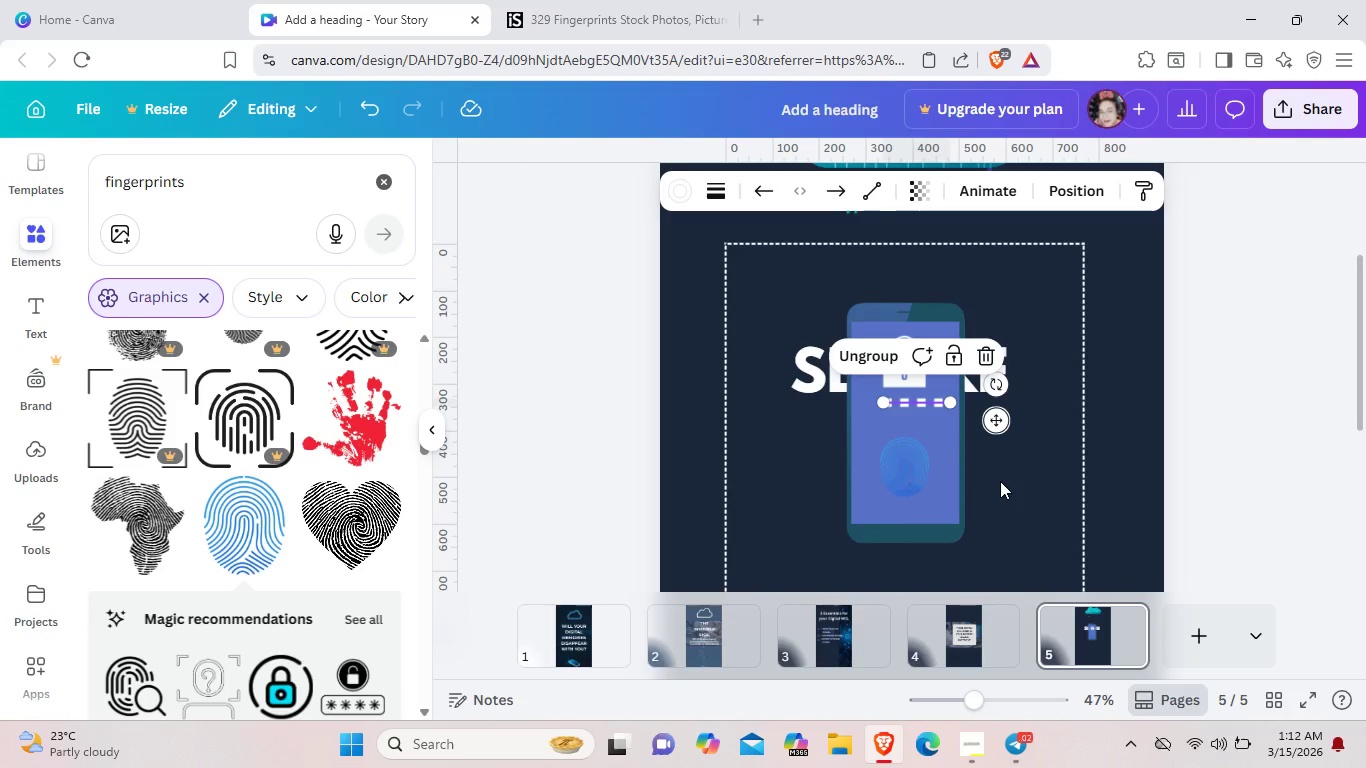 
key(ArrowLeft)
 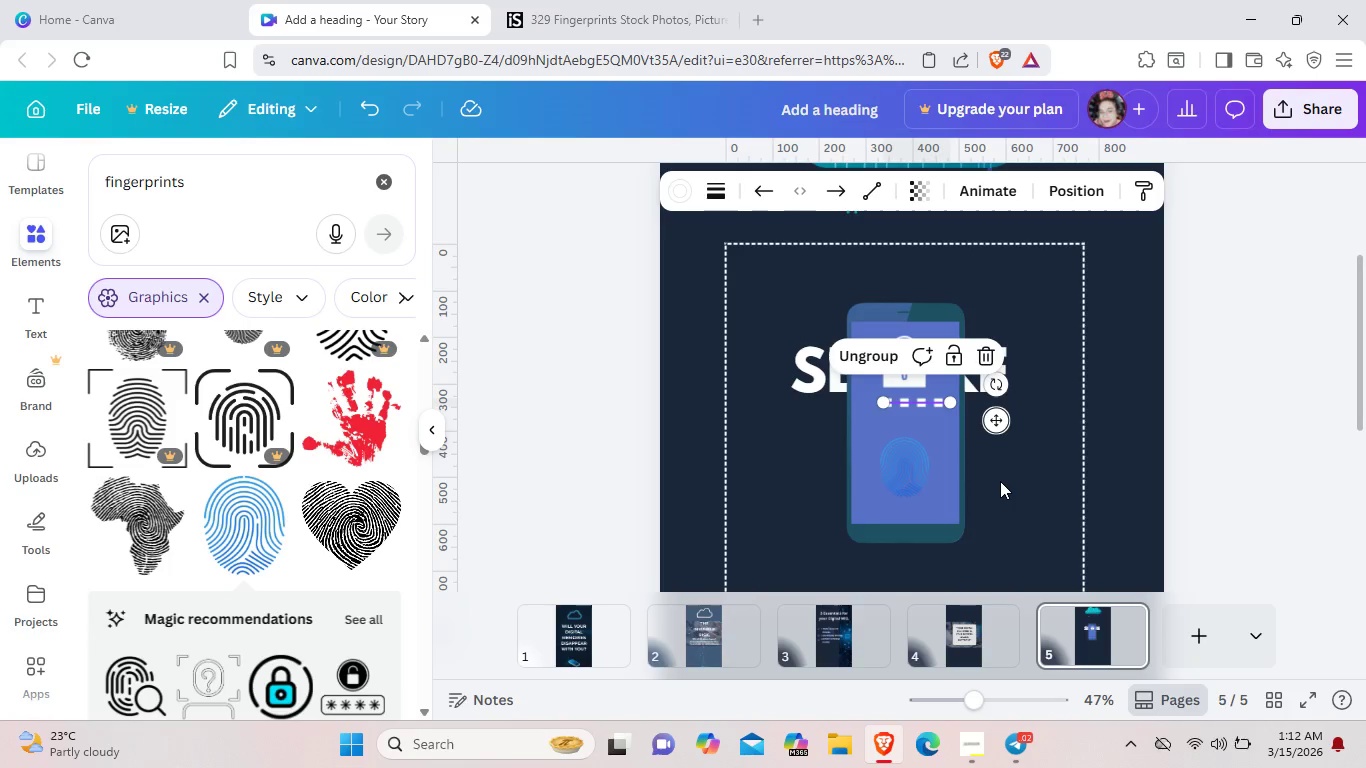 
key(ArrowLeft)
 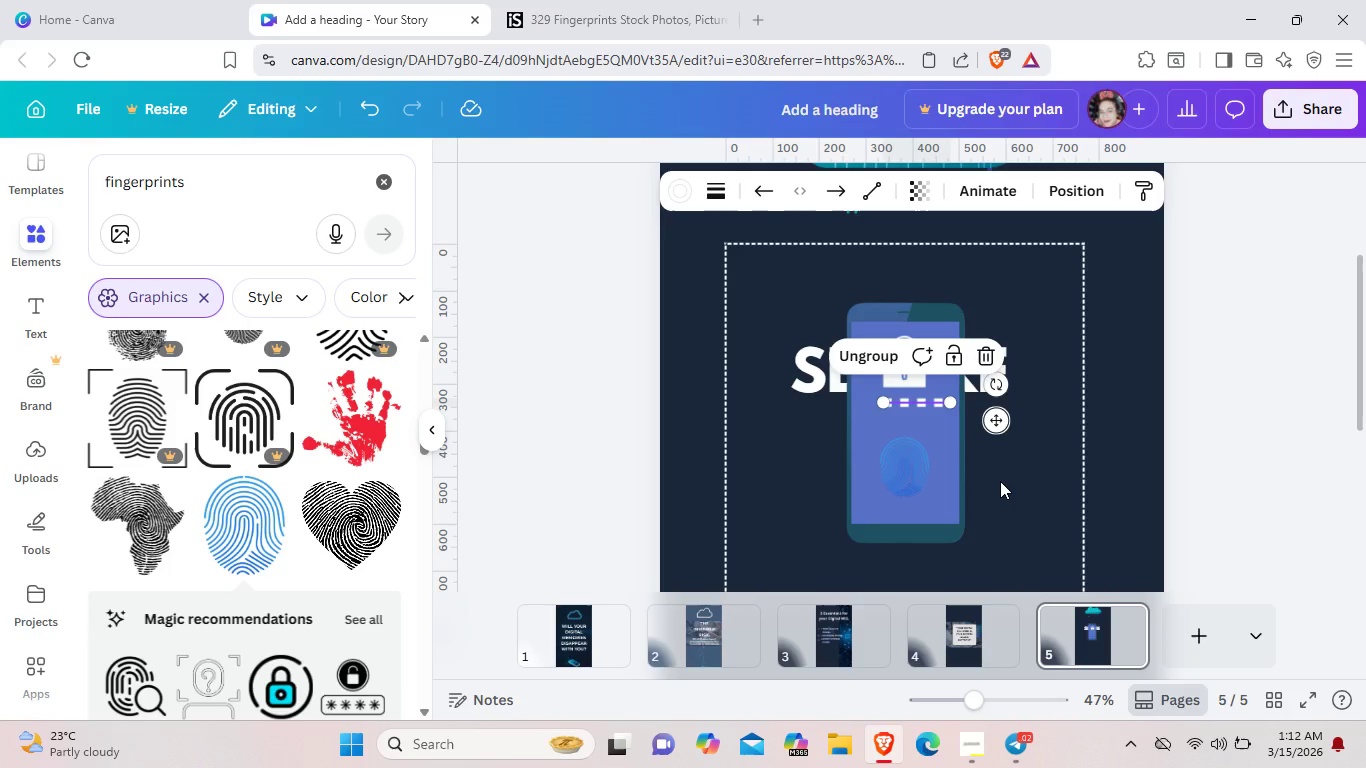 
key(ArrowLeft)
 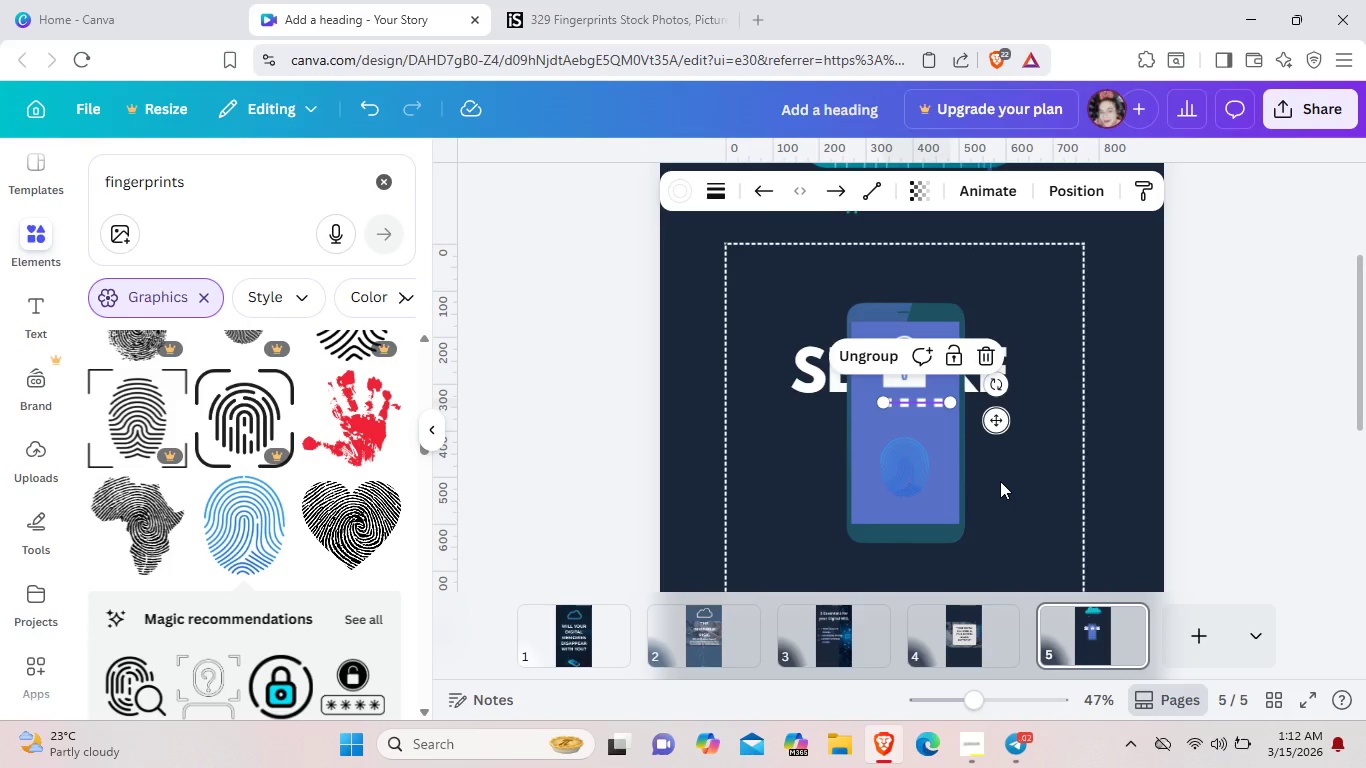 
key(ArrowLeft)
 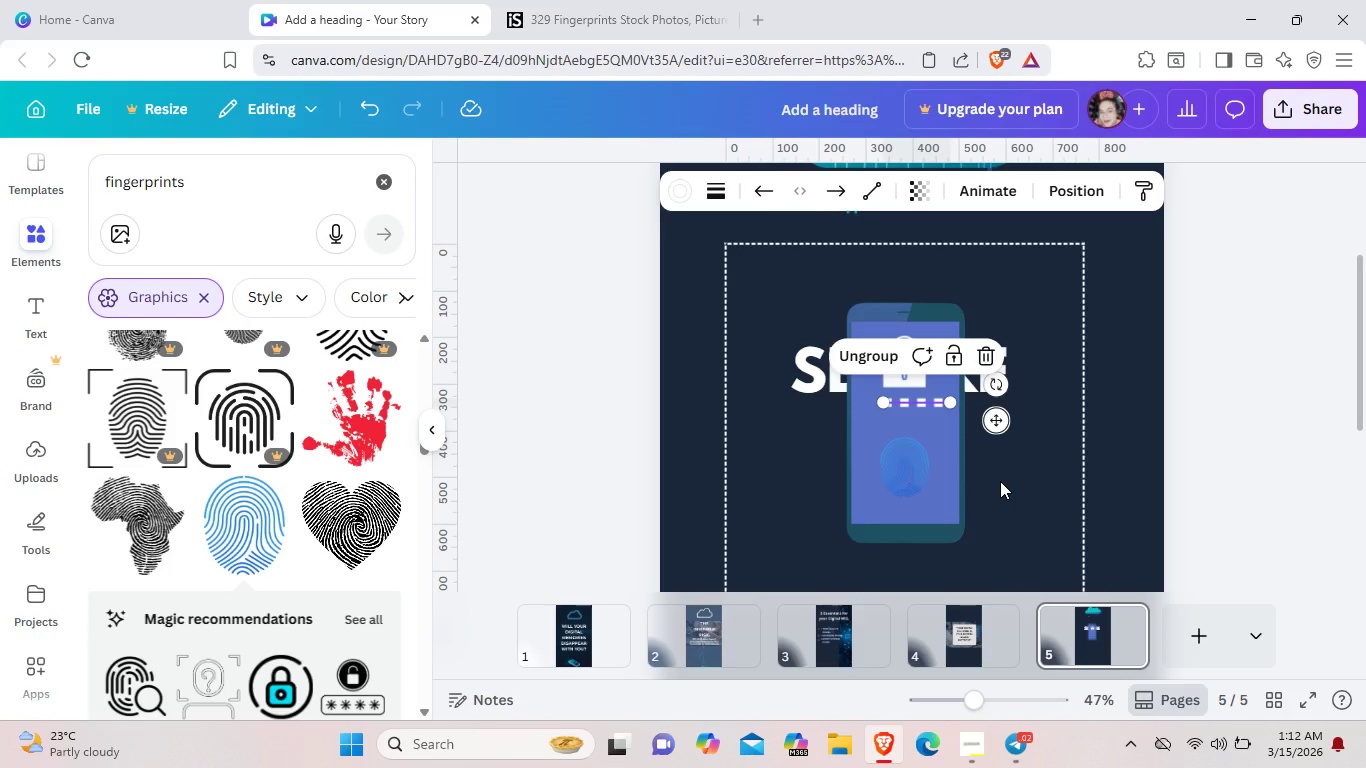 
key(ArrowLeft)
 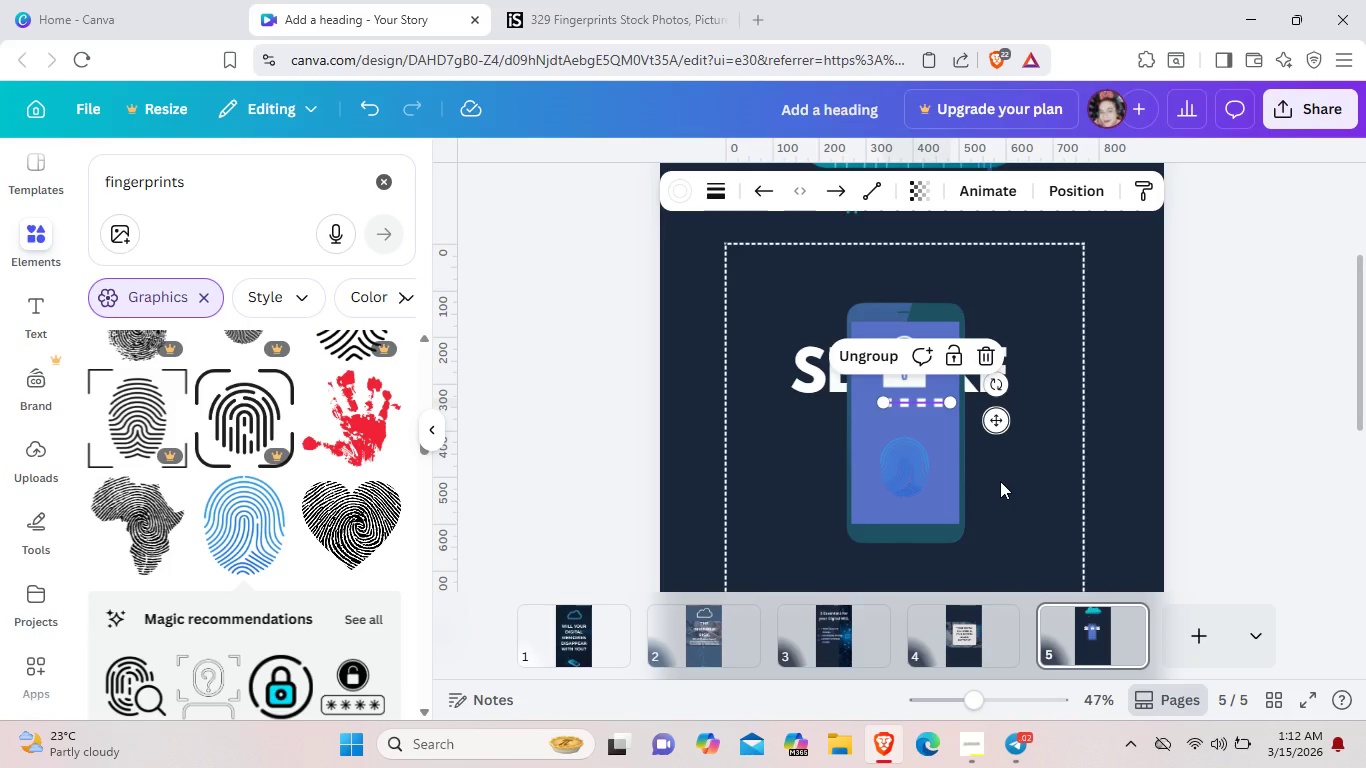 
key(ArrowLeft)
 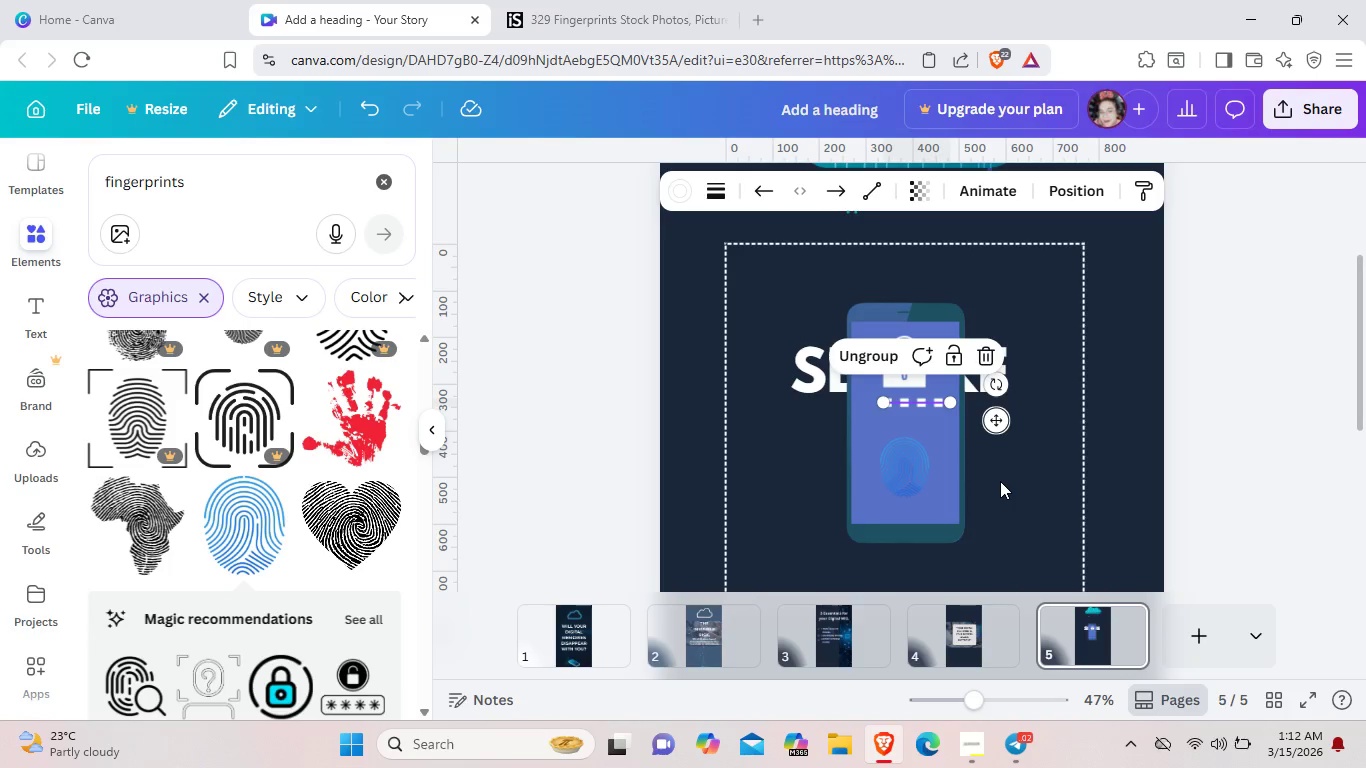 
left_click([1000, 481])
 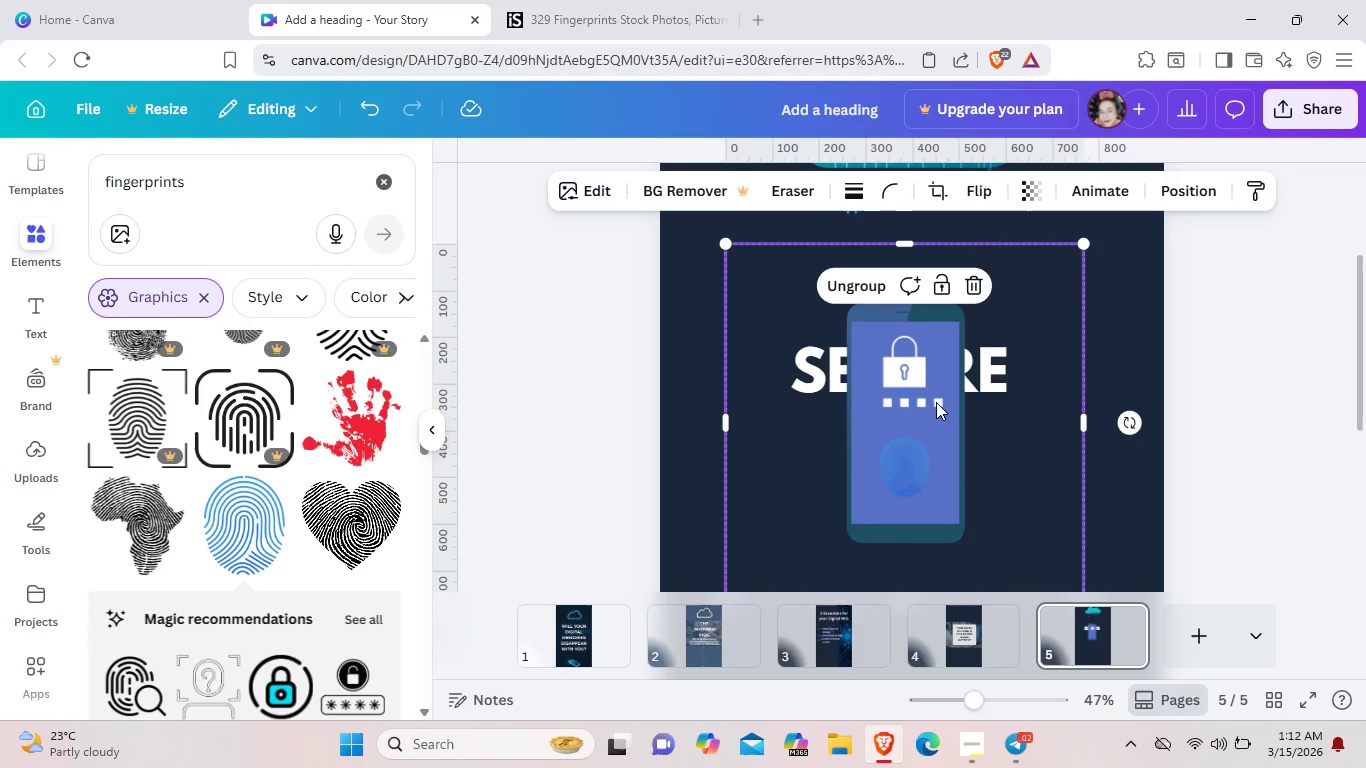 
left_click([936, 402])
 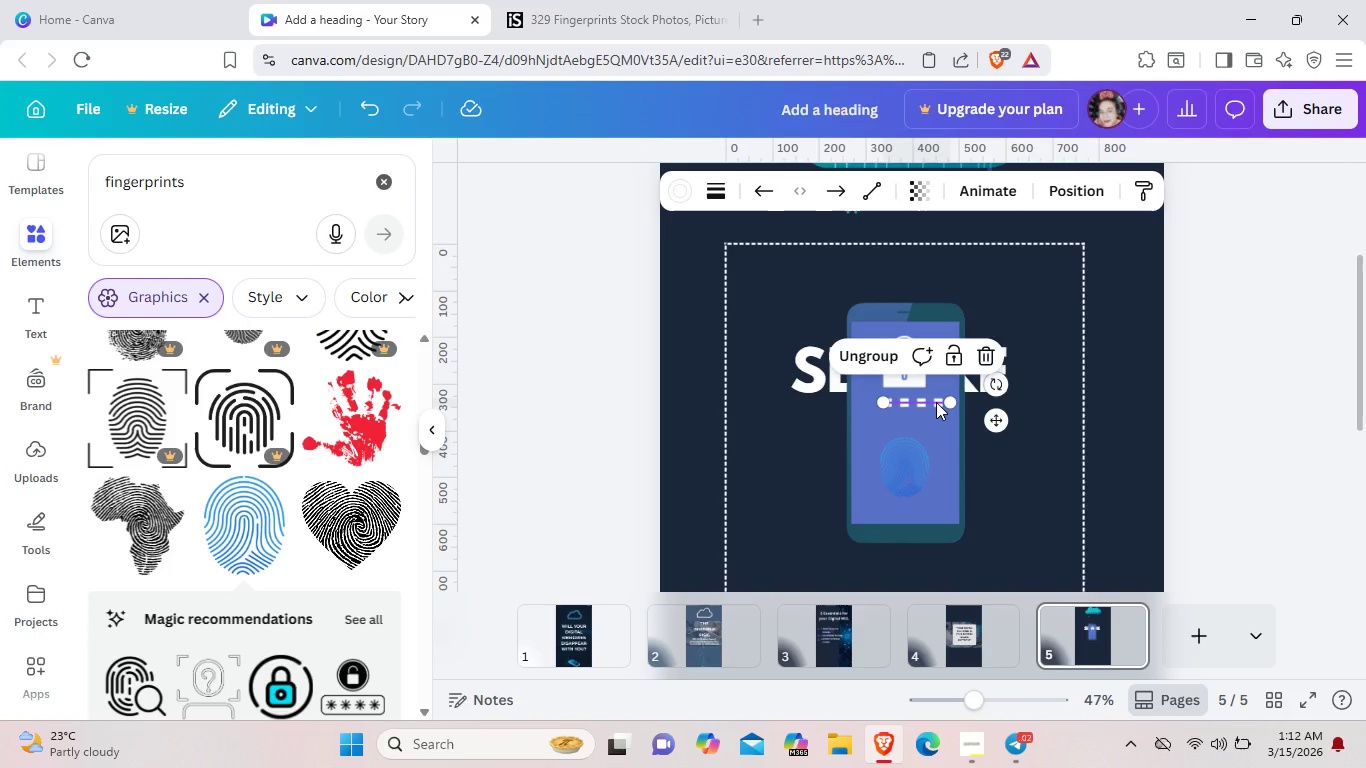 
key(ArrowLeft)
 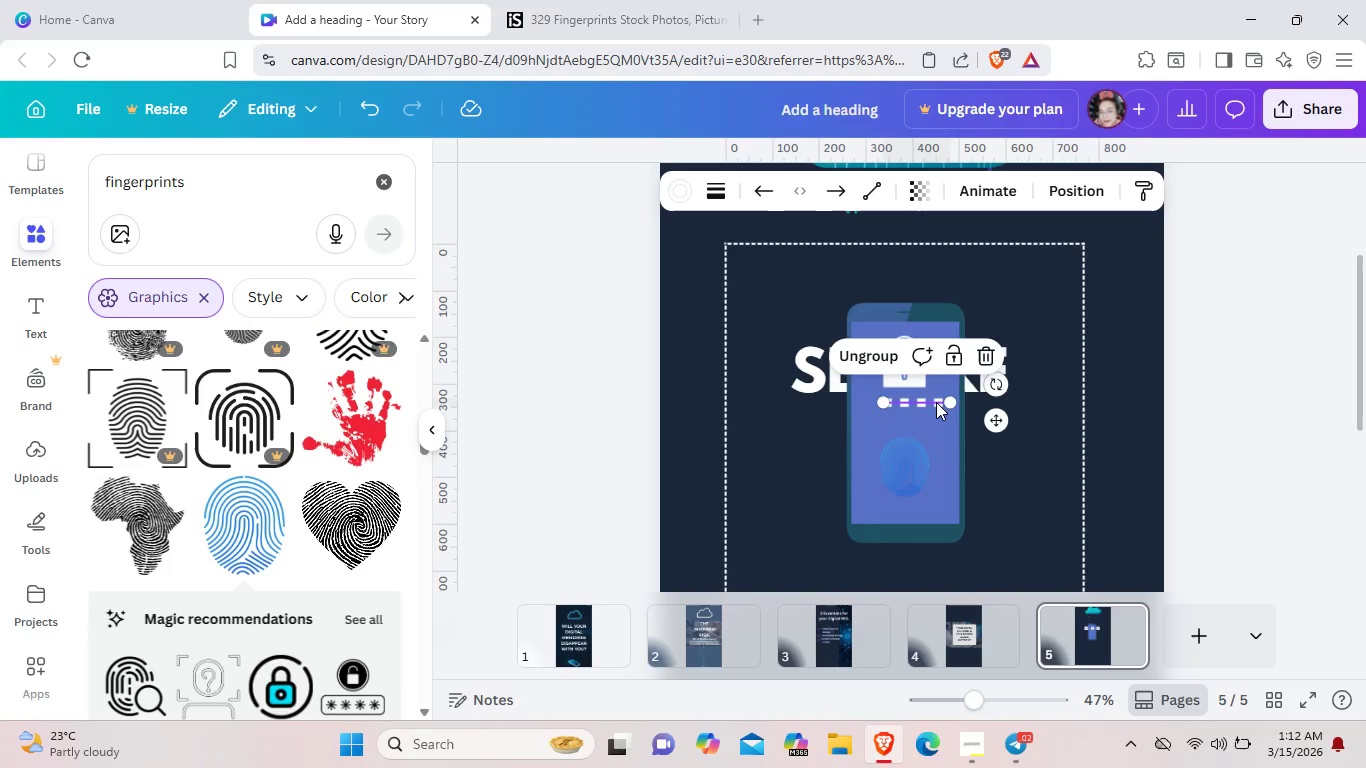 
key(ArrowLeft)
 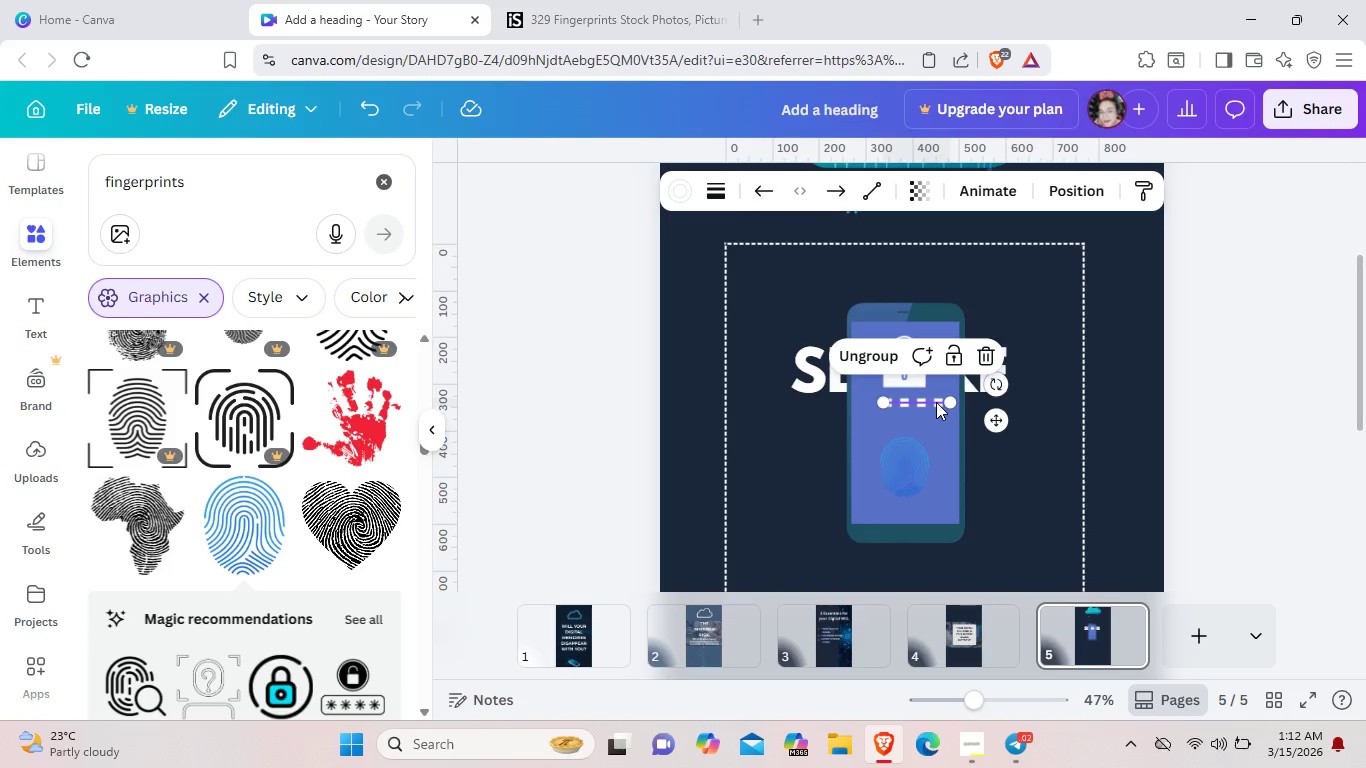 
key(ArrowLeft)
 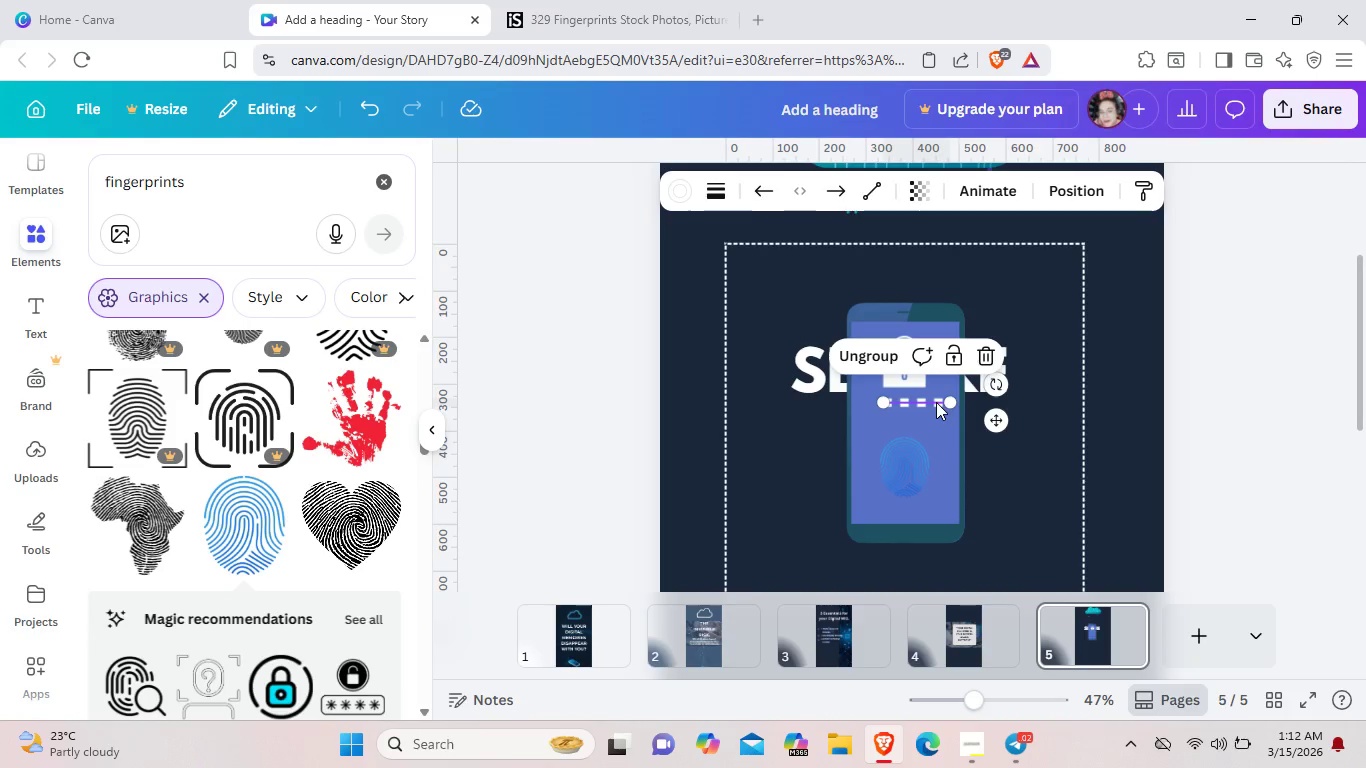 
key(ArrowLeft)
 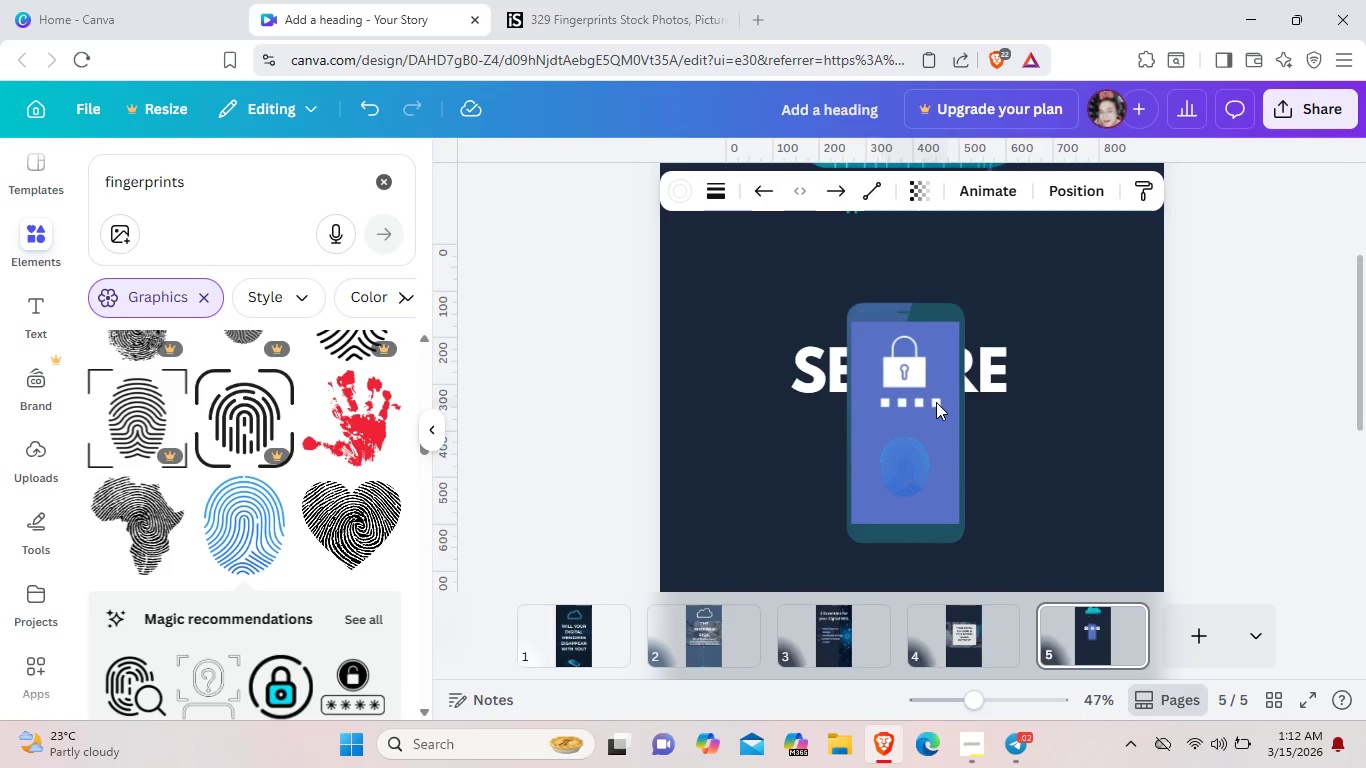 
hold_key(key=ArrowLeft, duration=0.61)
 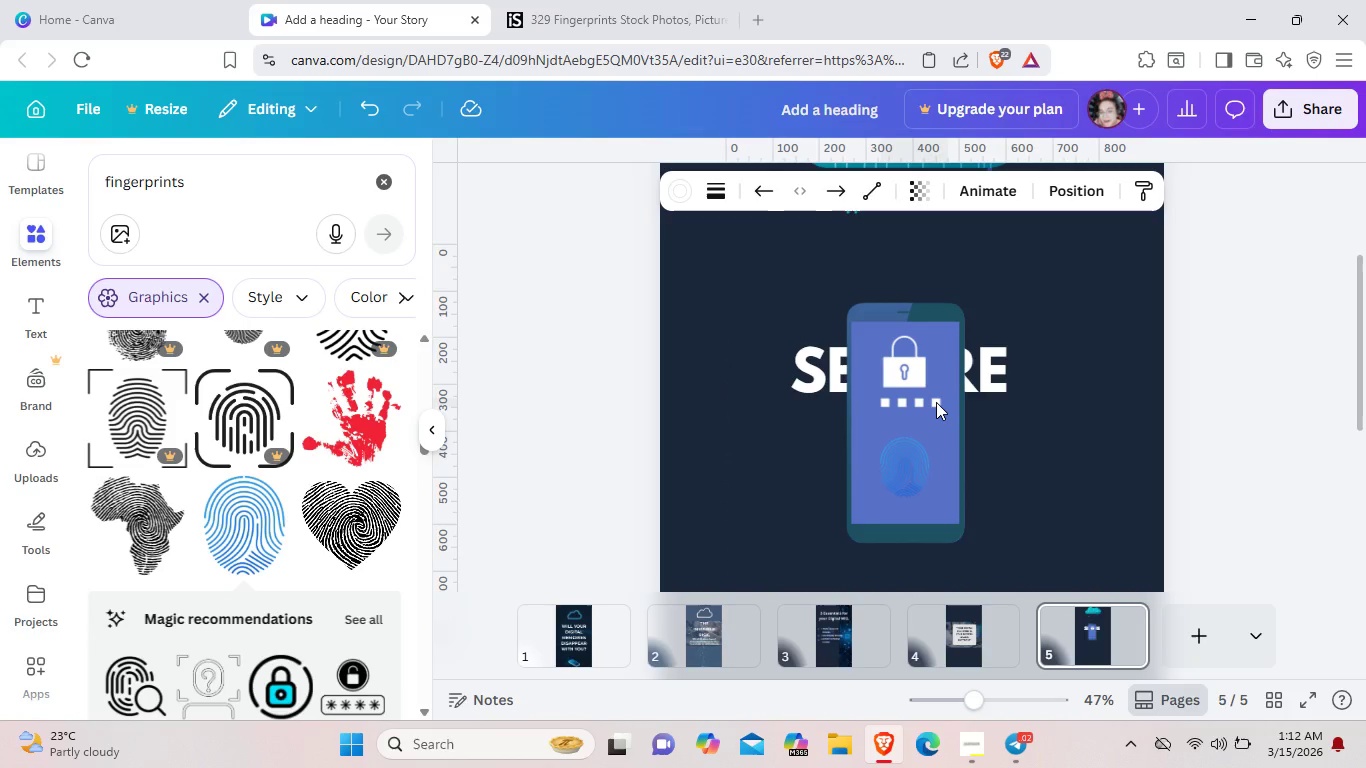 
key(ArrowLeft)
 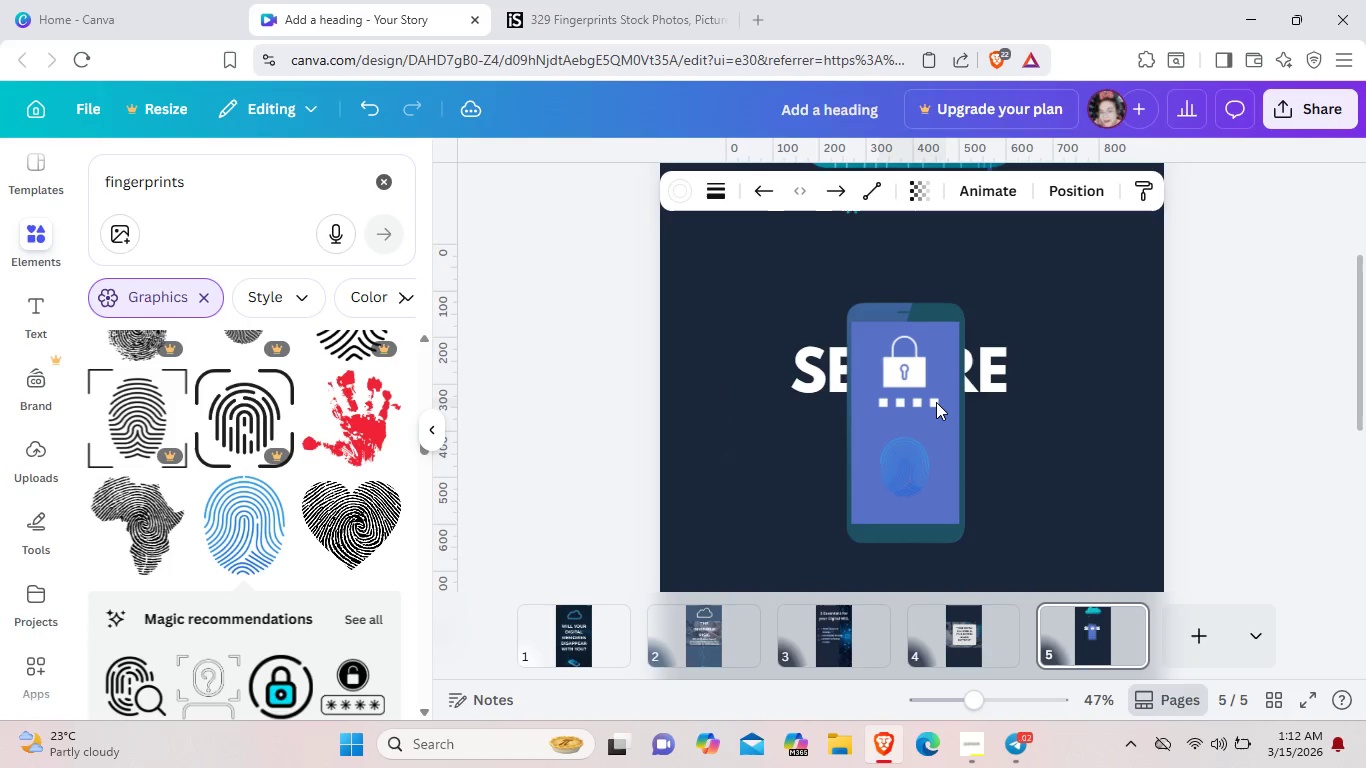 
key(ArrowLeft)
 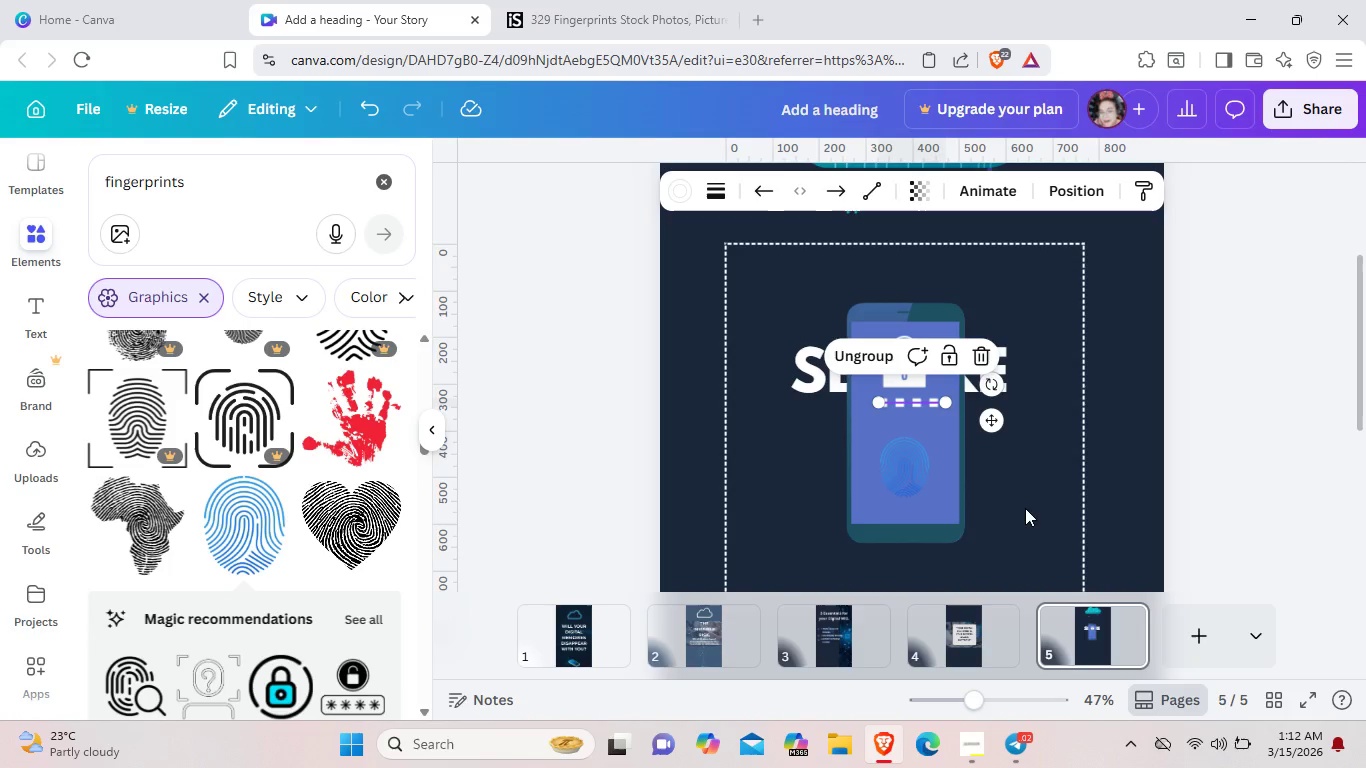 
left_click([1027, 511])
 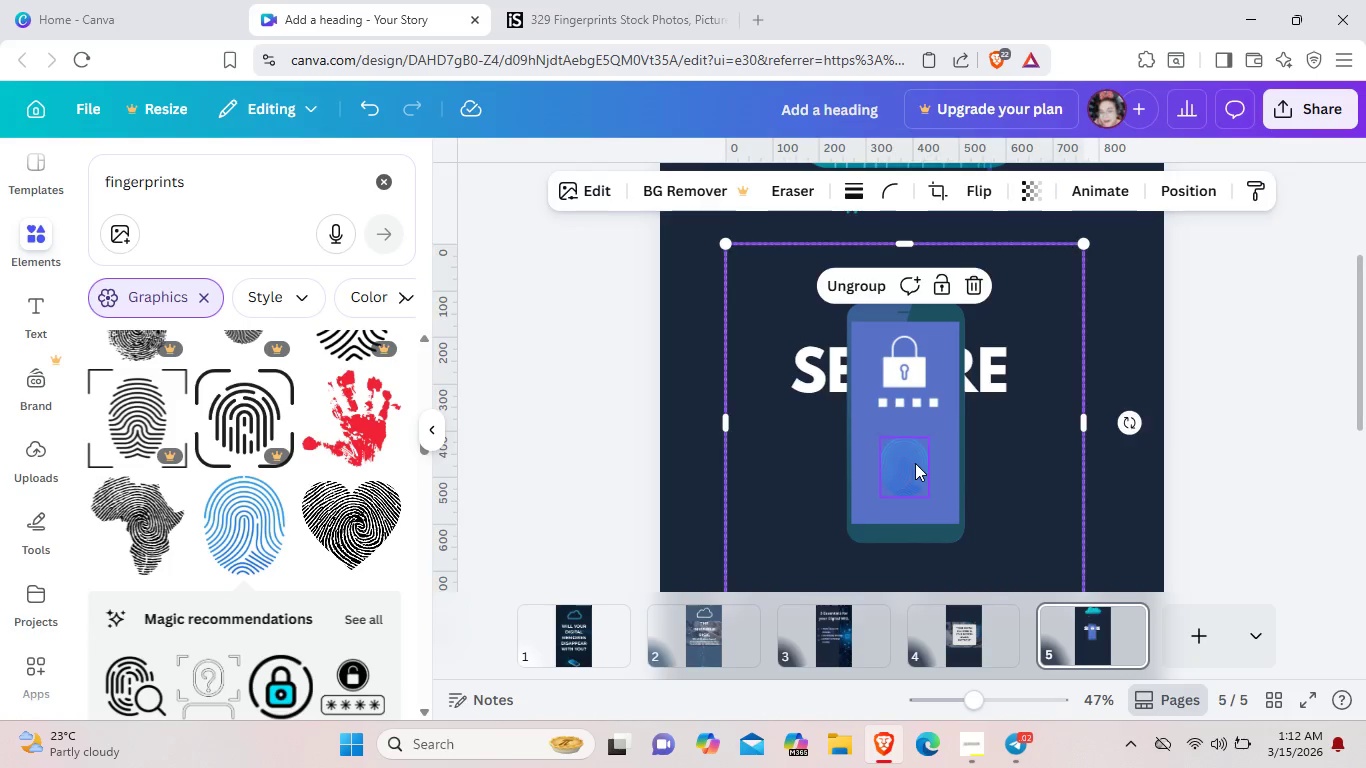 
left_click_drag(start_coordinate=[915, 463], to_coordinate=[922, 445])
 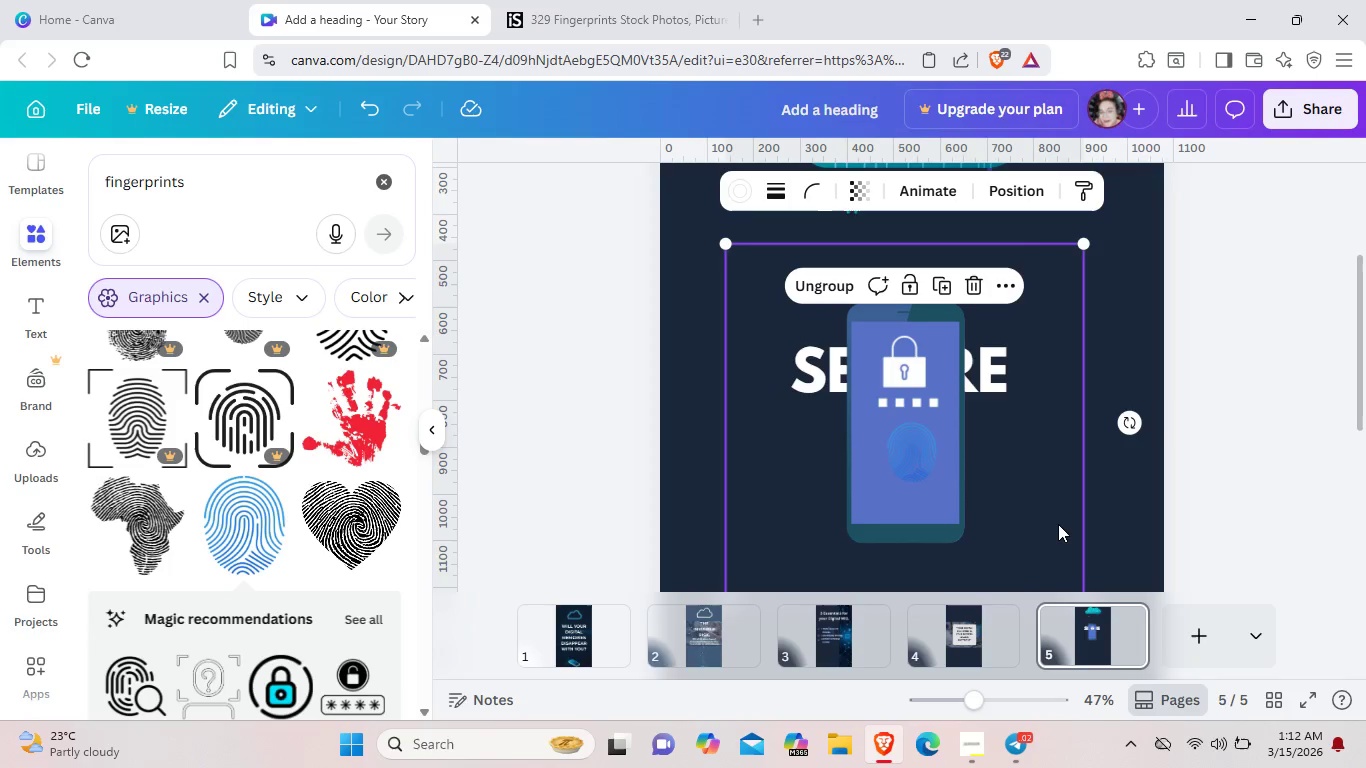 
left_click([1058, 524])
 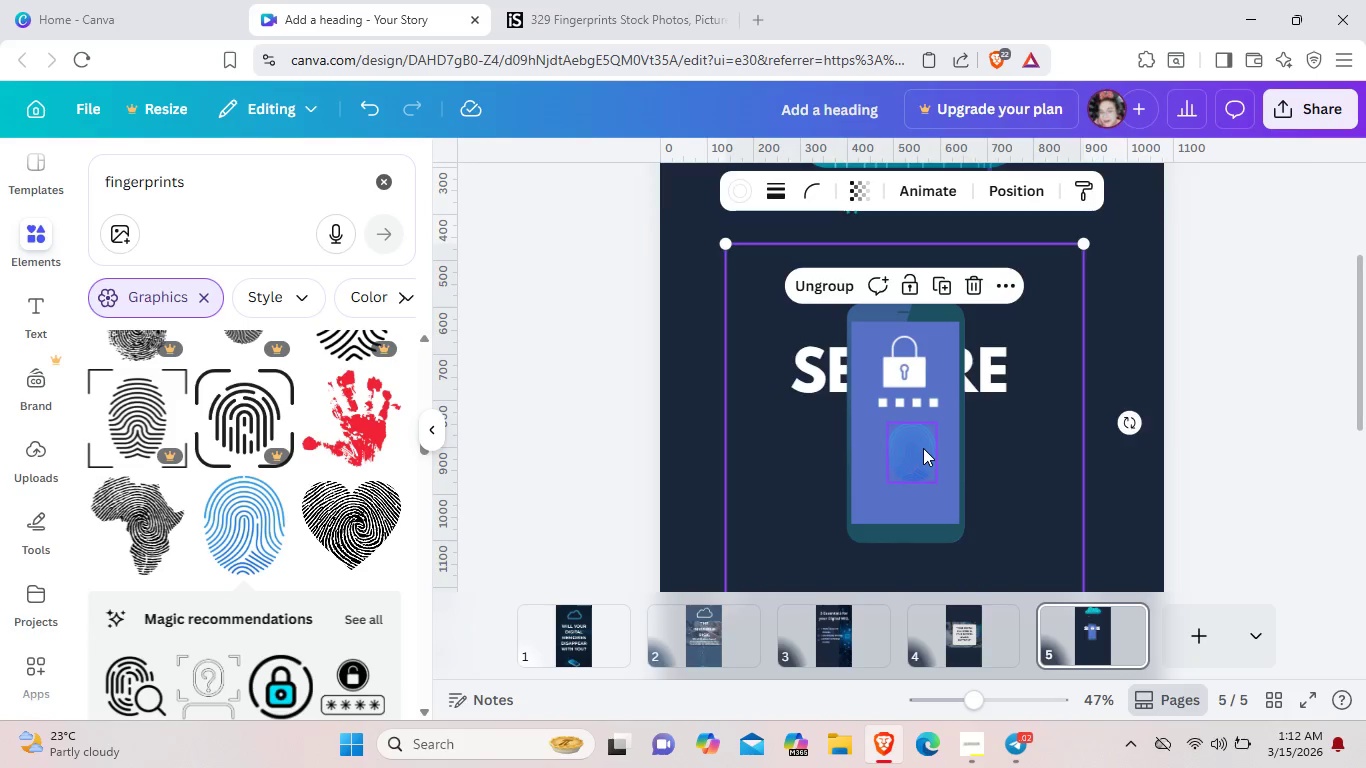 
left_click([923, 448])
 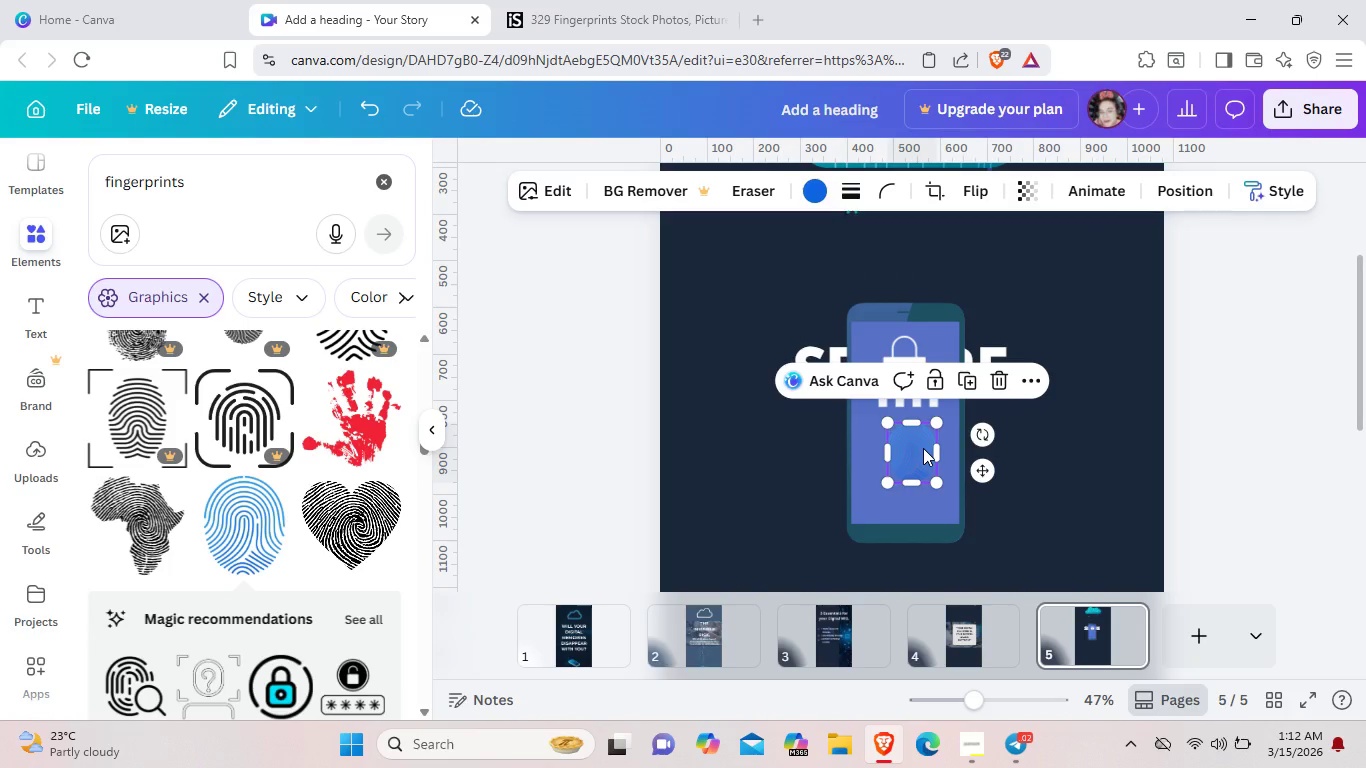 
key(ArrowLeft)
 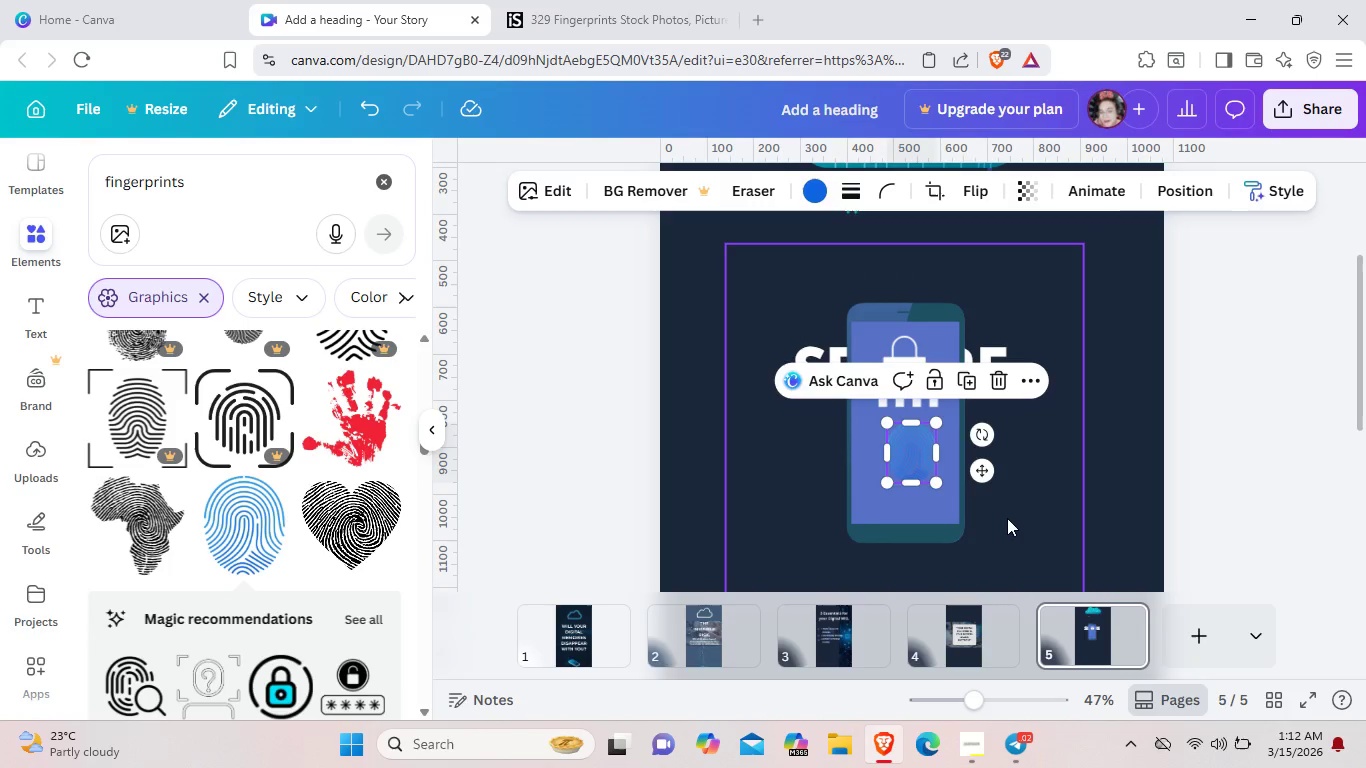 
left_click([1014, 522])
 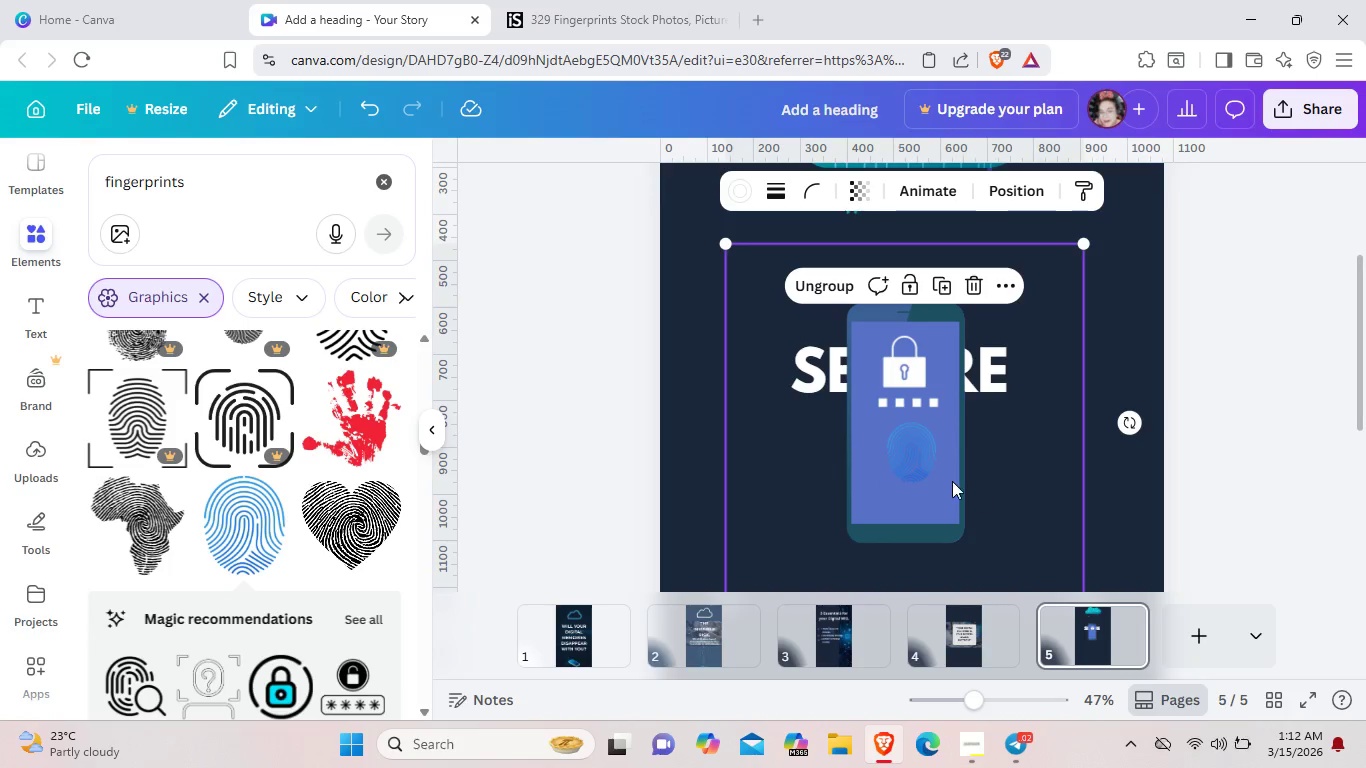 
left_click([931, 456])
 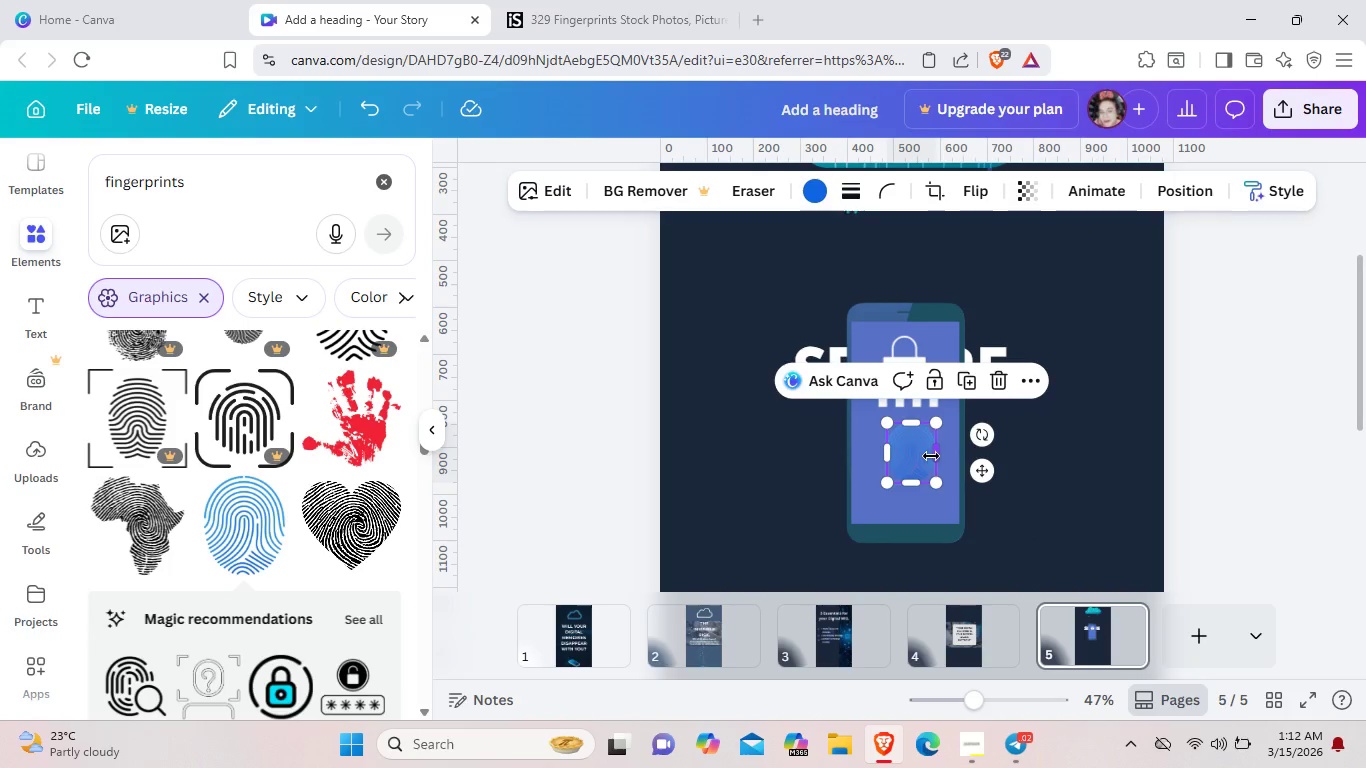 
key(ArrowLeft)
 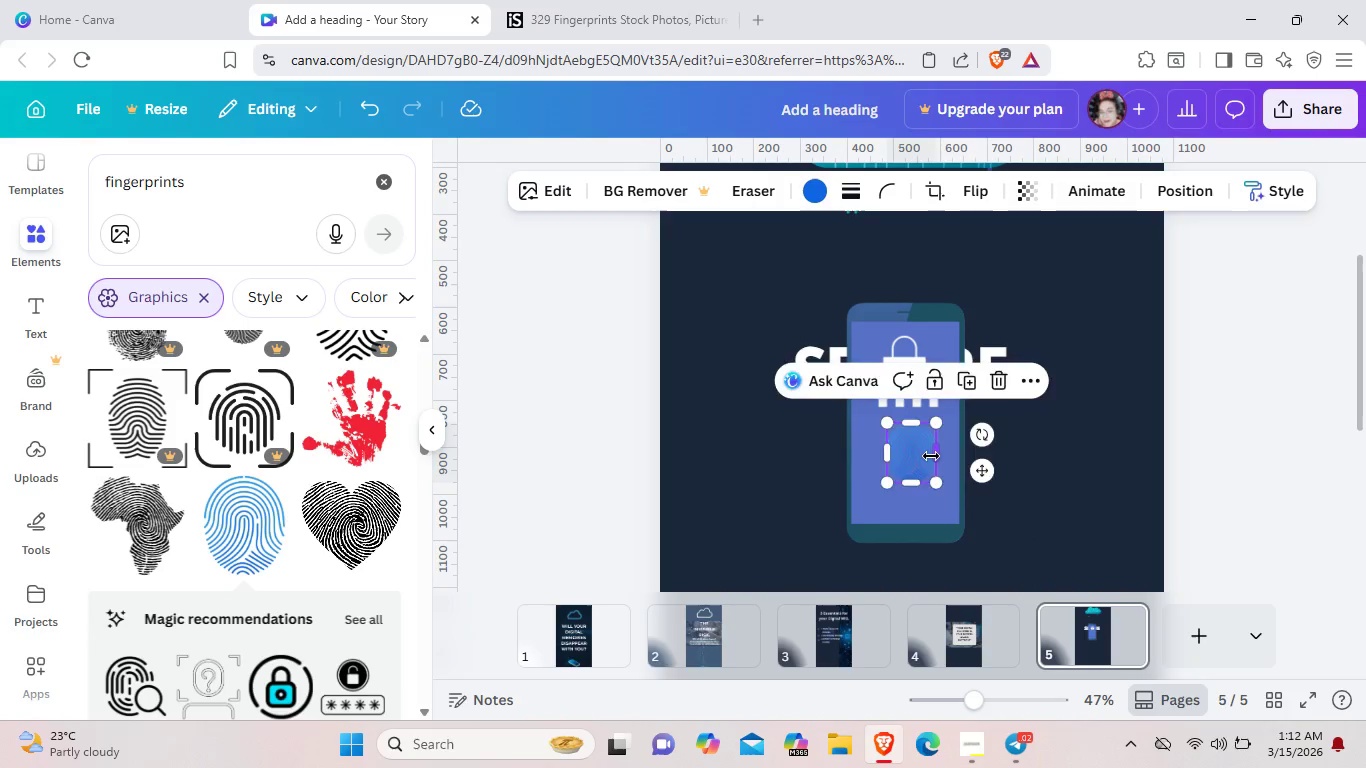 
key(ArrowLeft)
 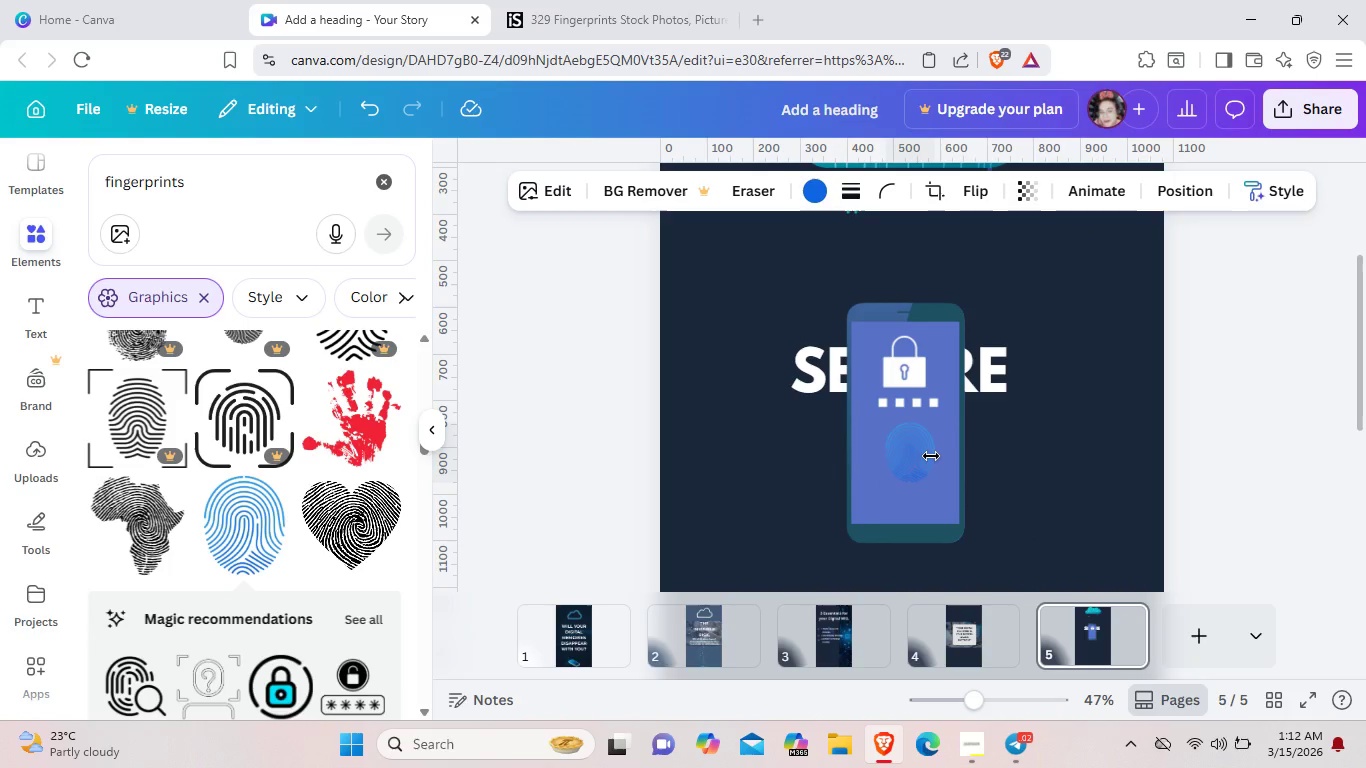 
key(ArrowLeft)
 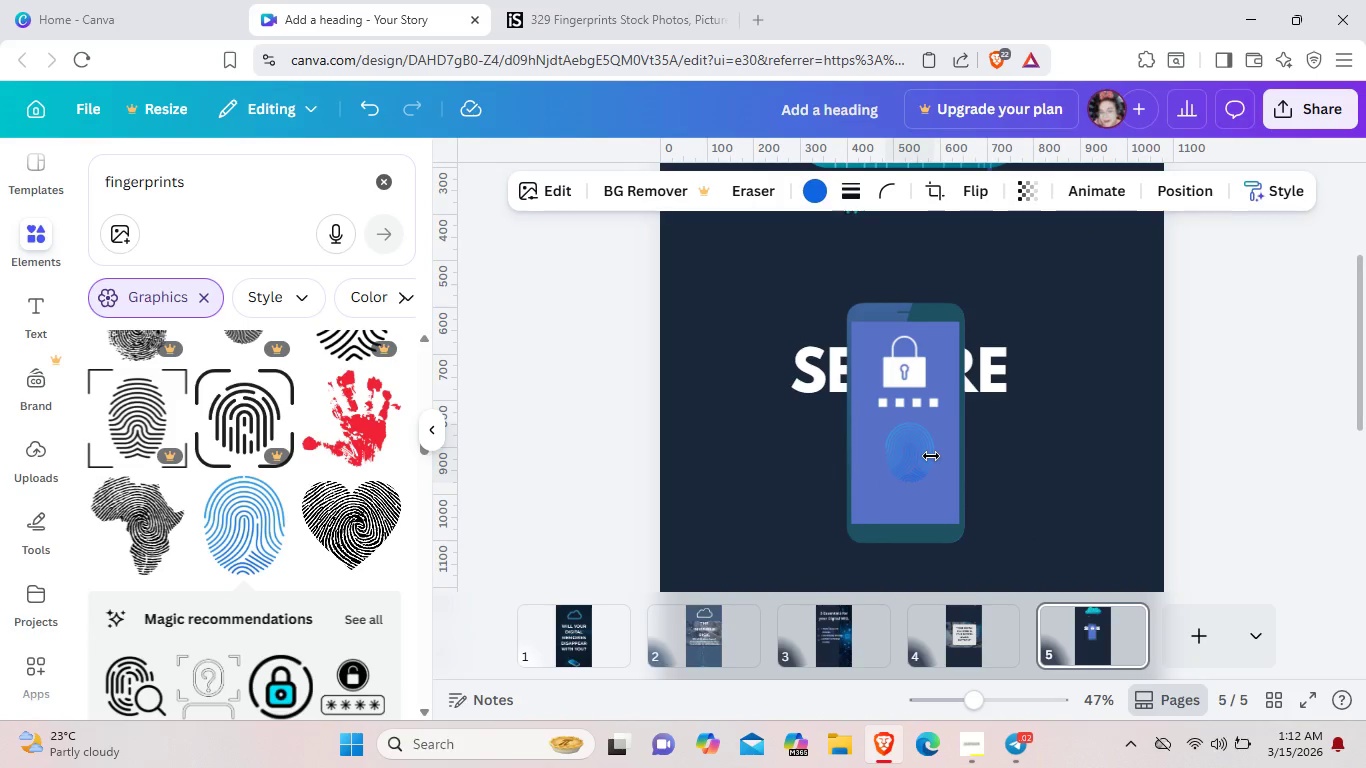 
key(ArrowLeft)
 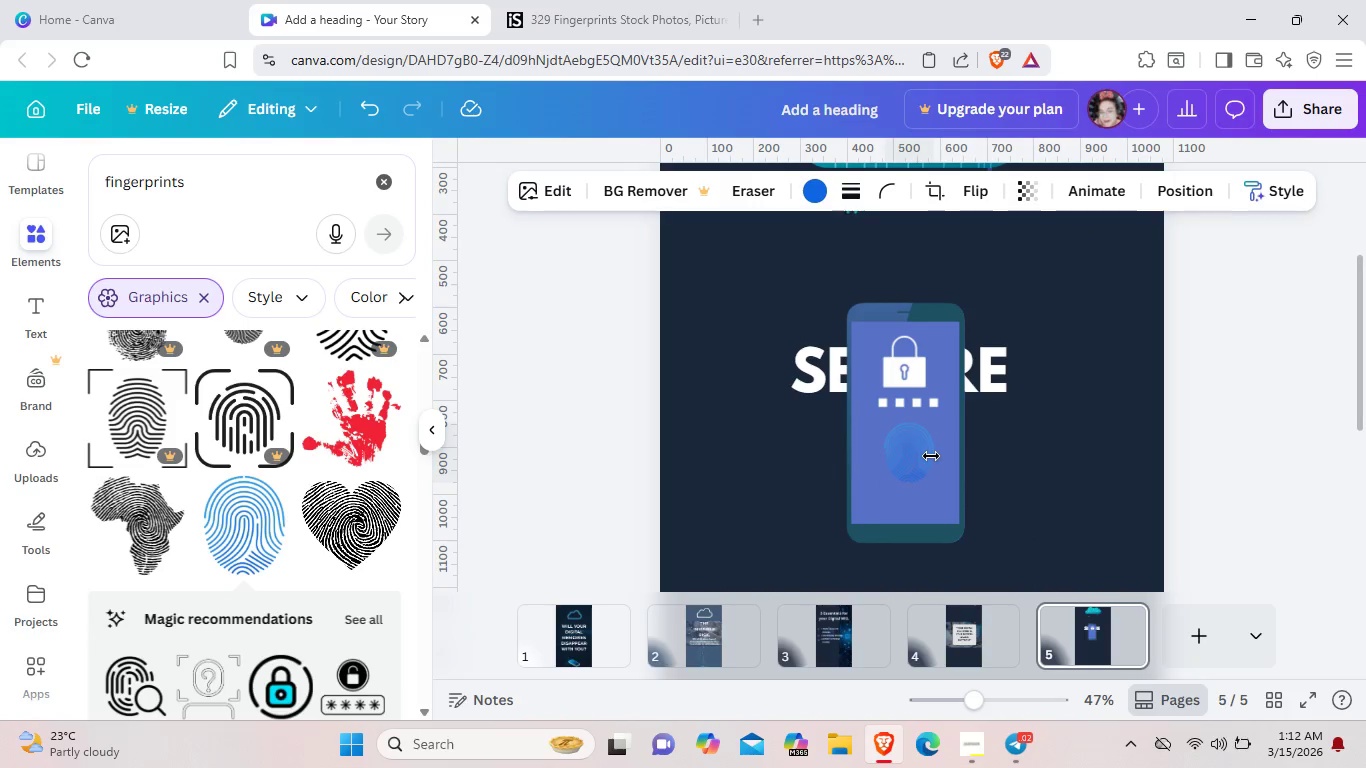 
key(ArrowLeft)
 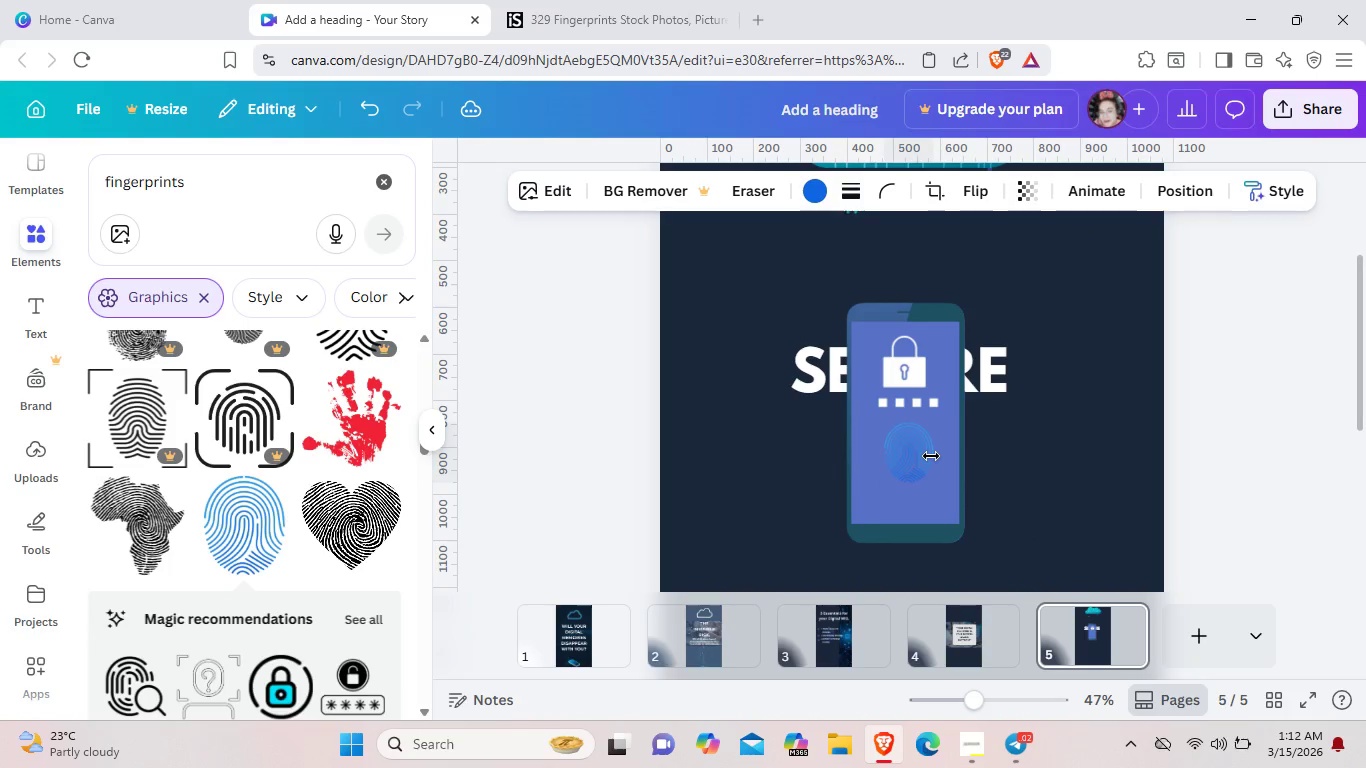 
key(ArrowLeft)
 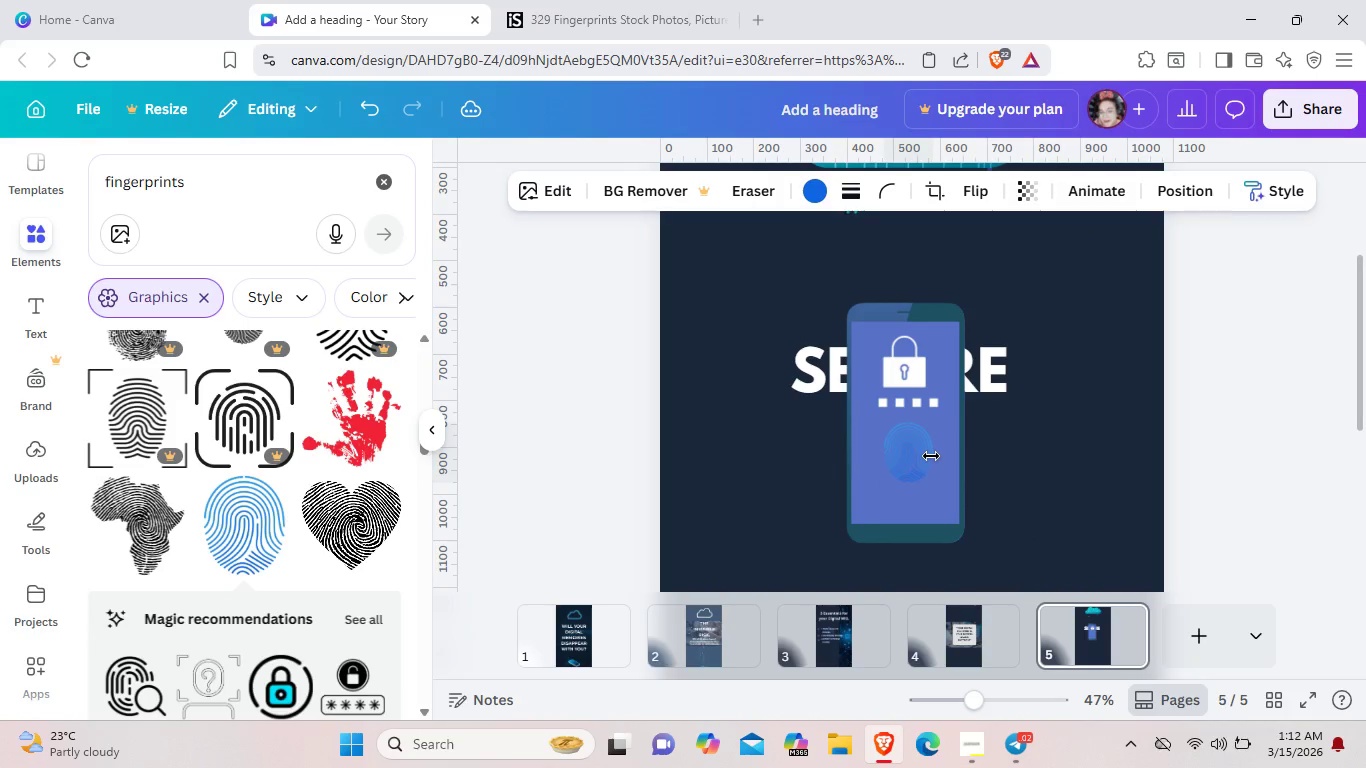 
key(ArrowLeft)
 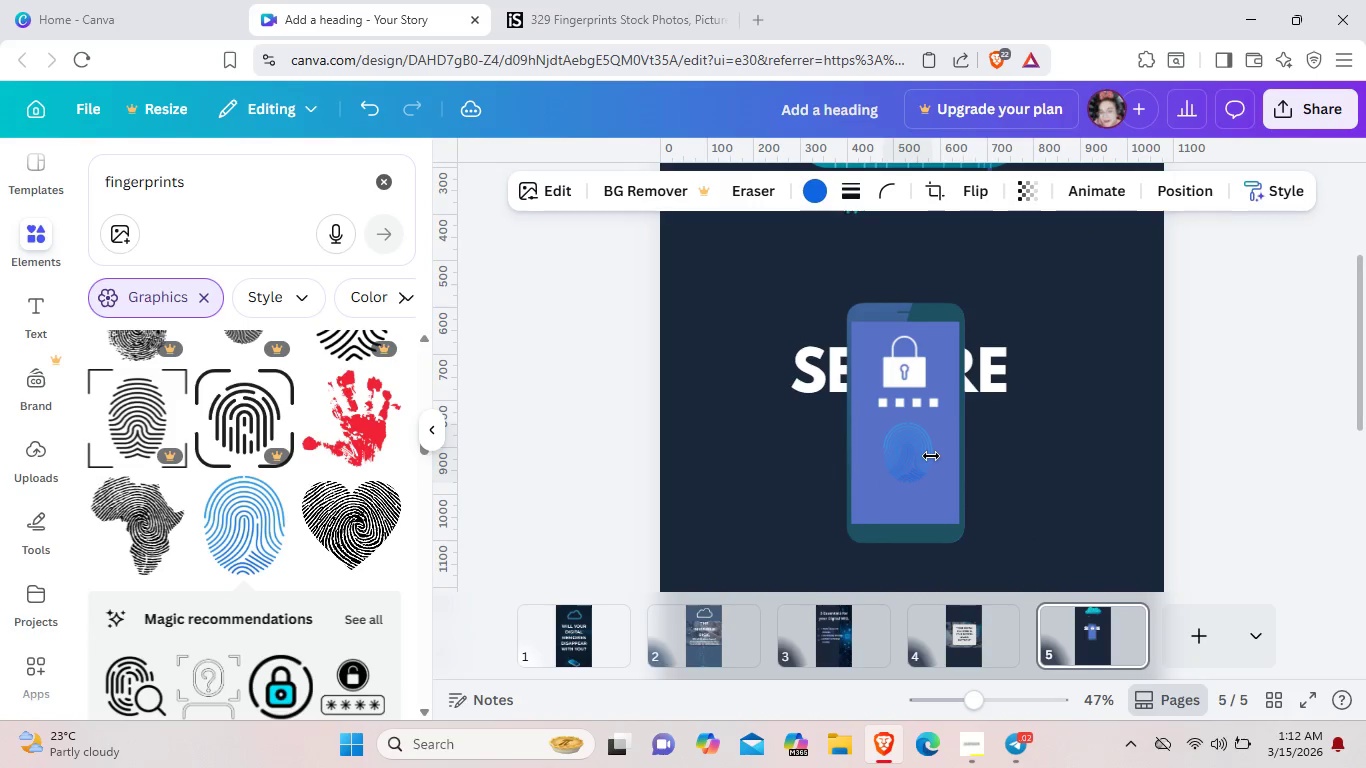 
key(ArrowLeft)
 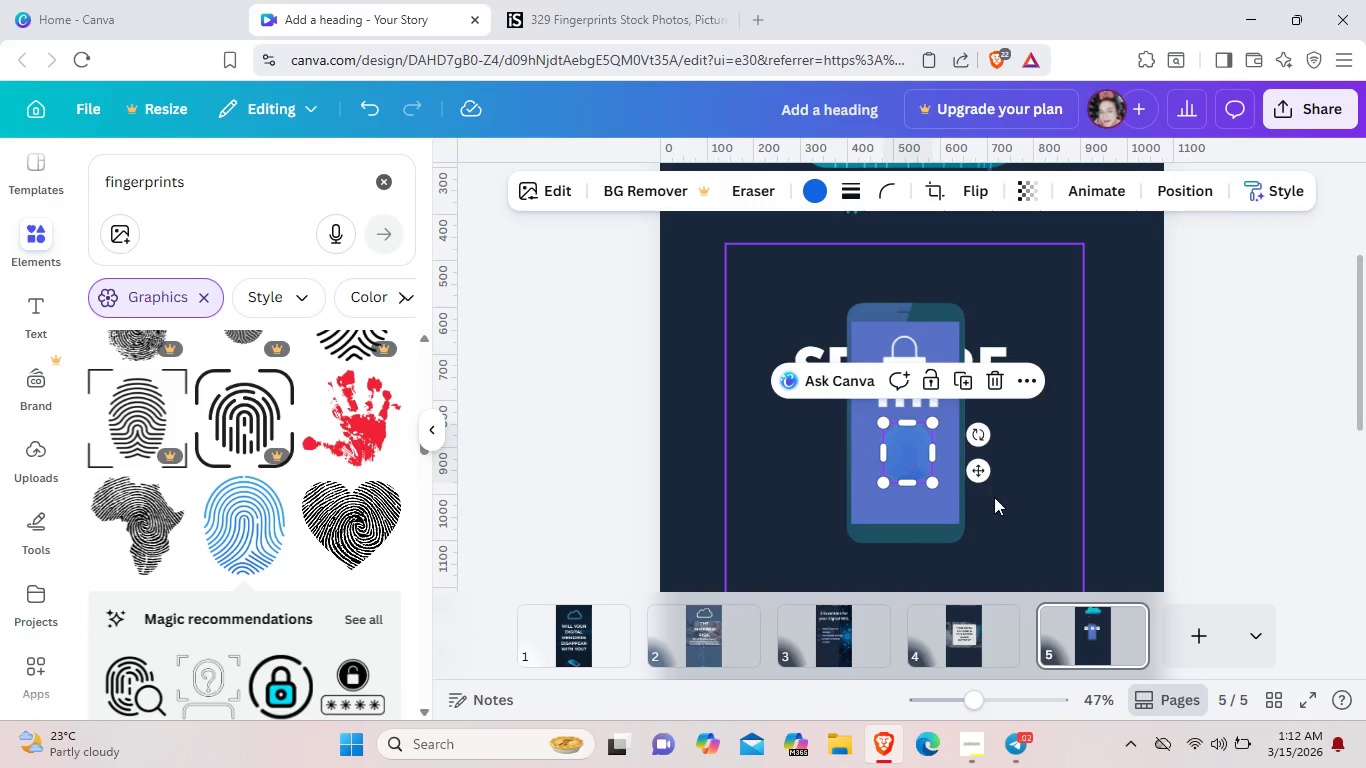 
left_click([994, 497])
 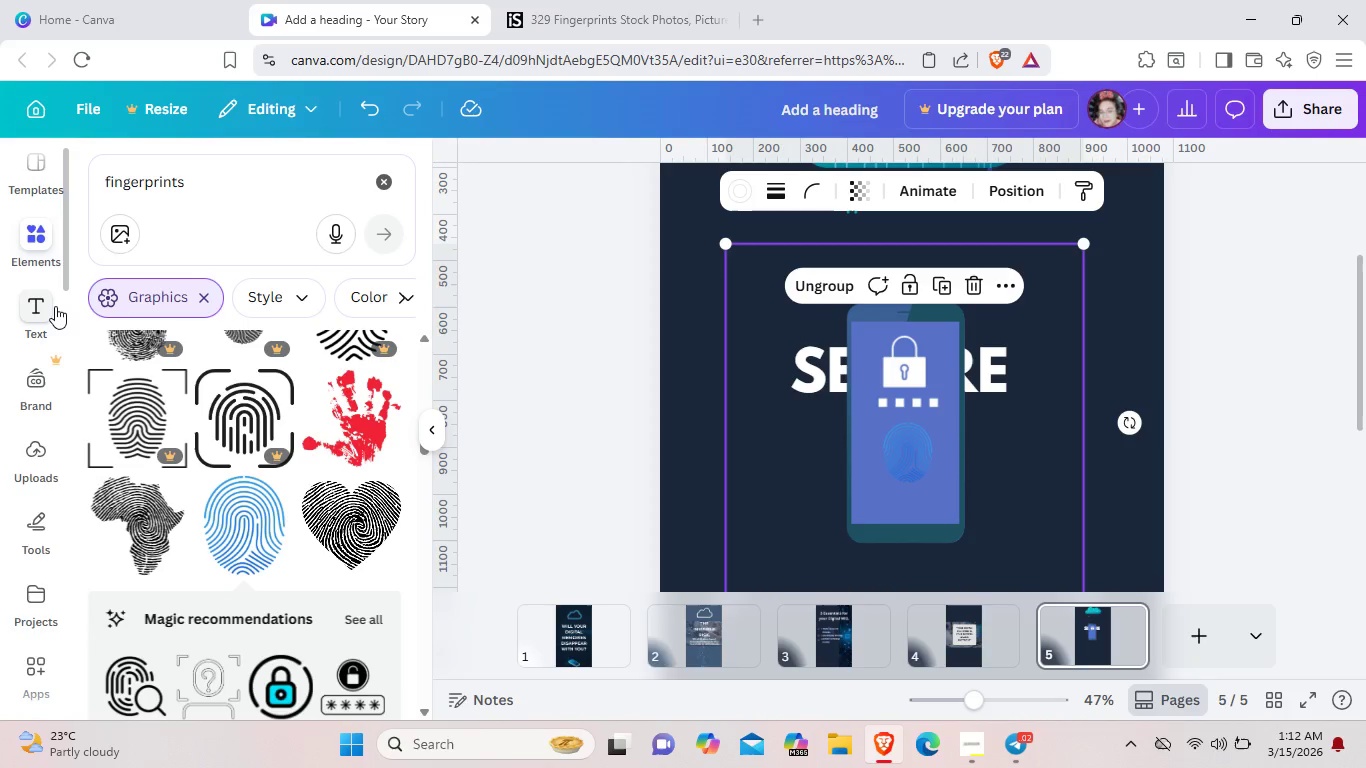 
wait(6.75)
 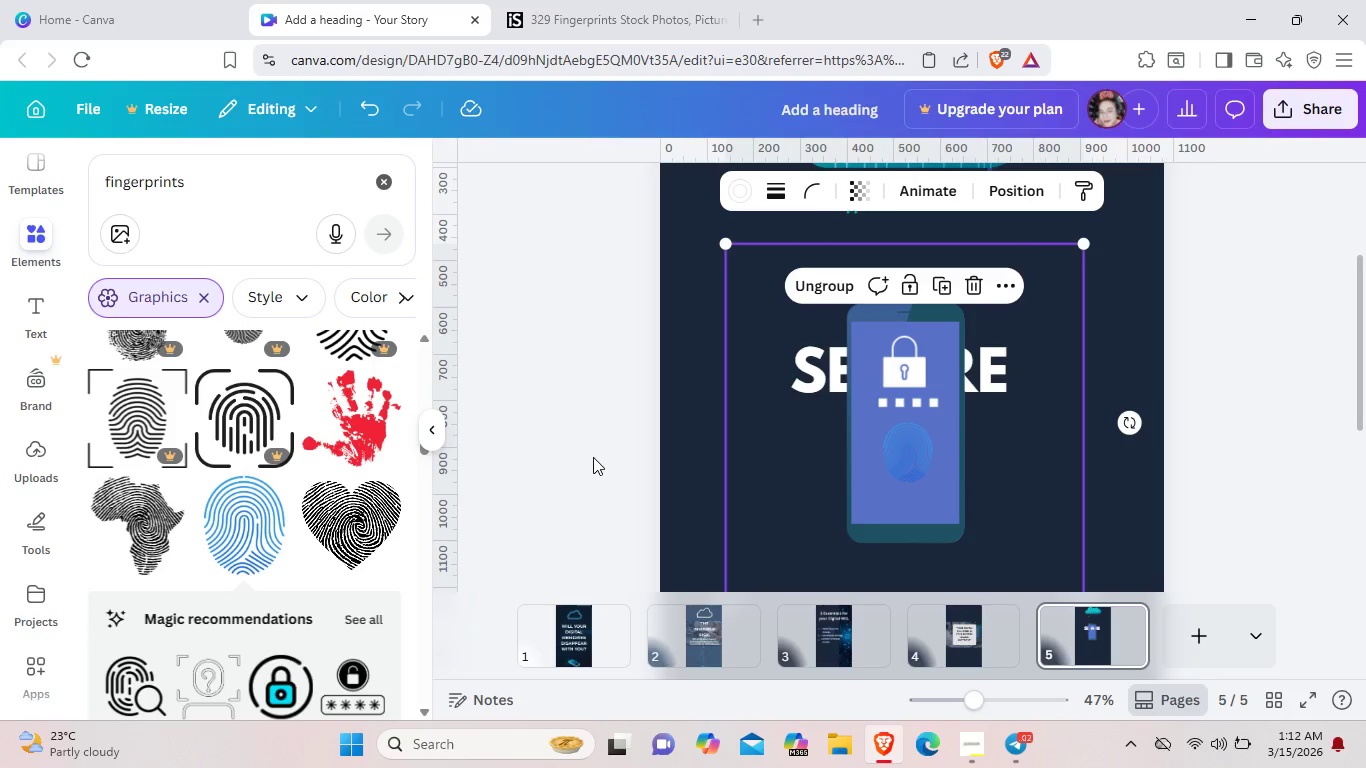 
left_click([28, 314])
 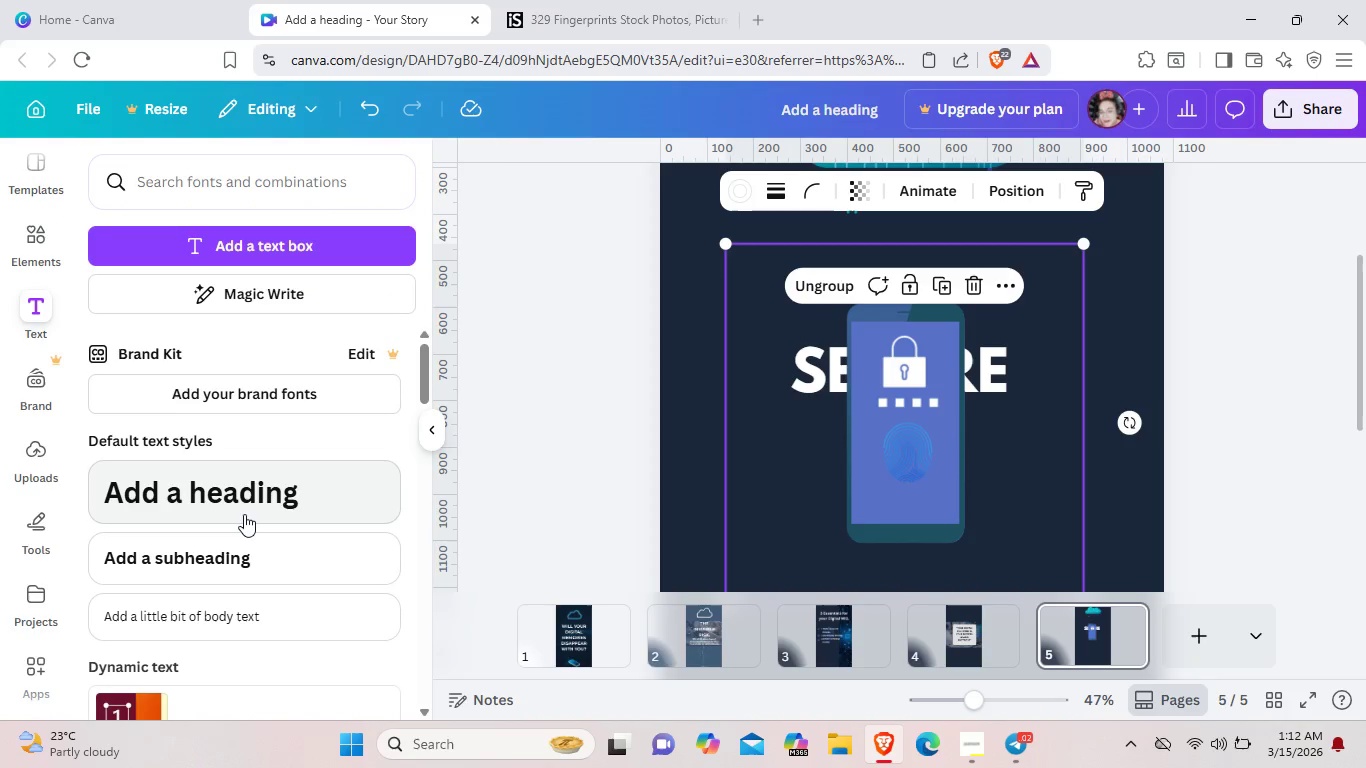 
left_click([246, 513])
 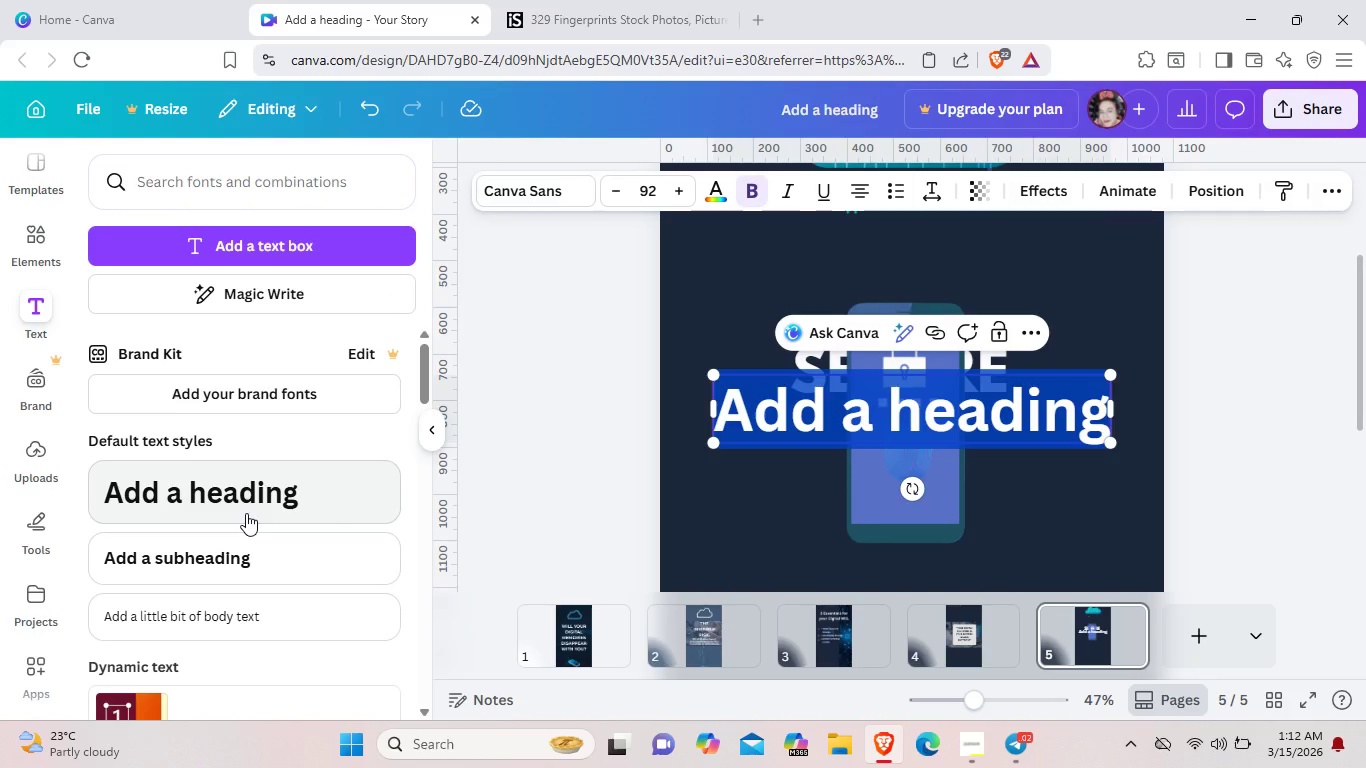 
key(Backspace)
type(SECURE)
 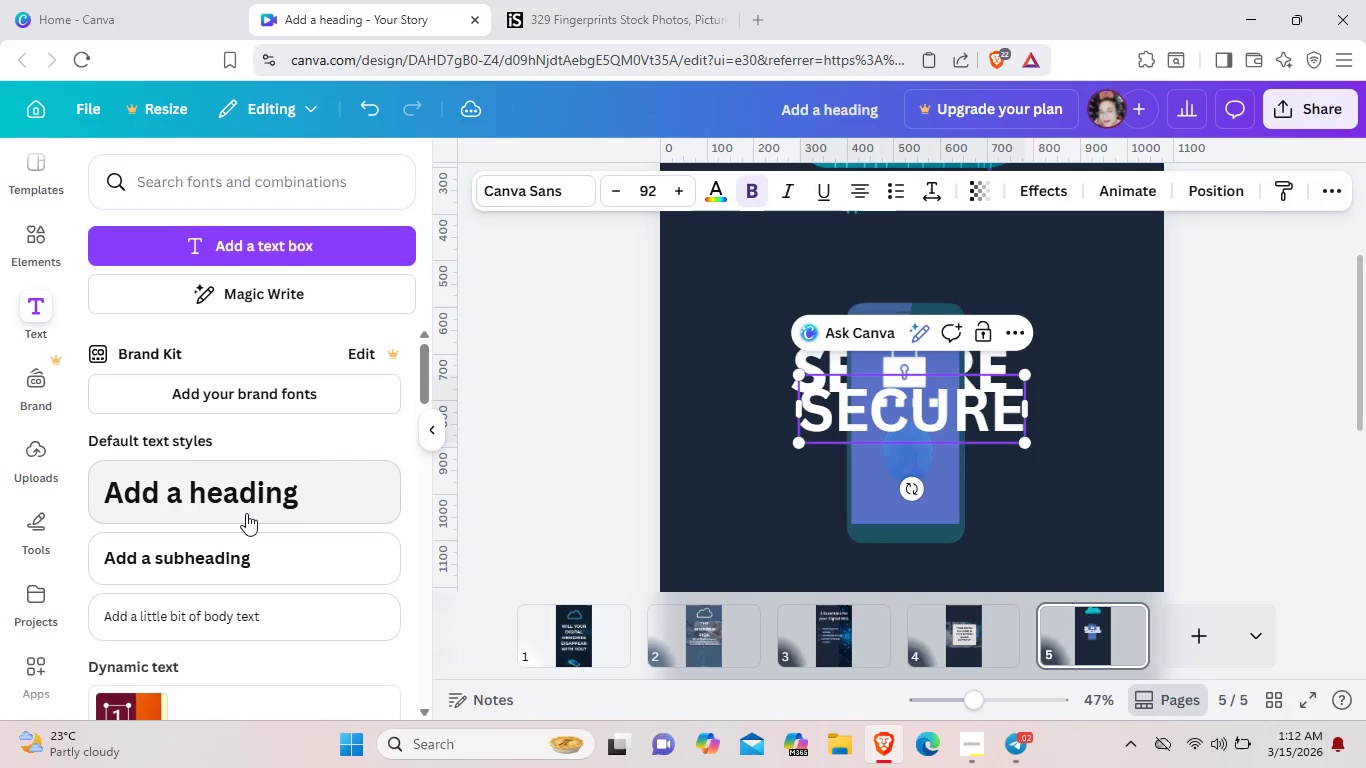 
key(Shift+Enter)
 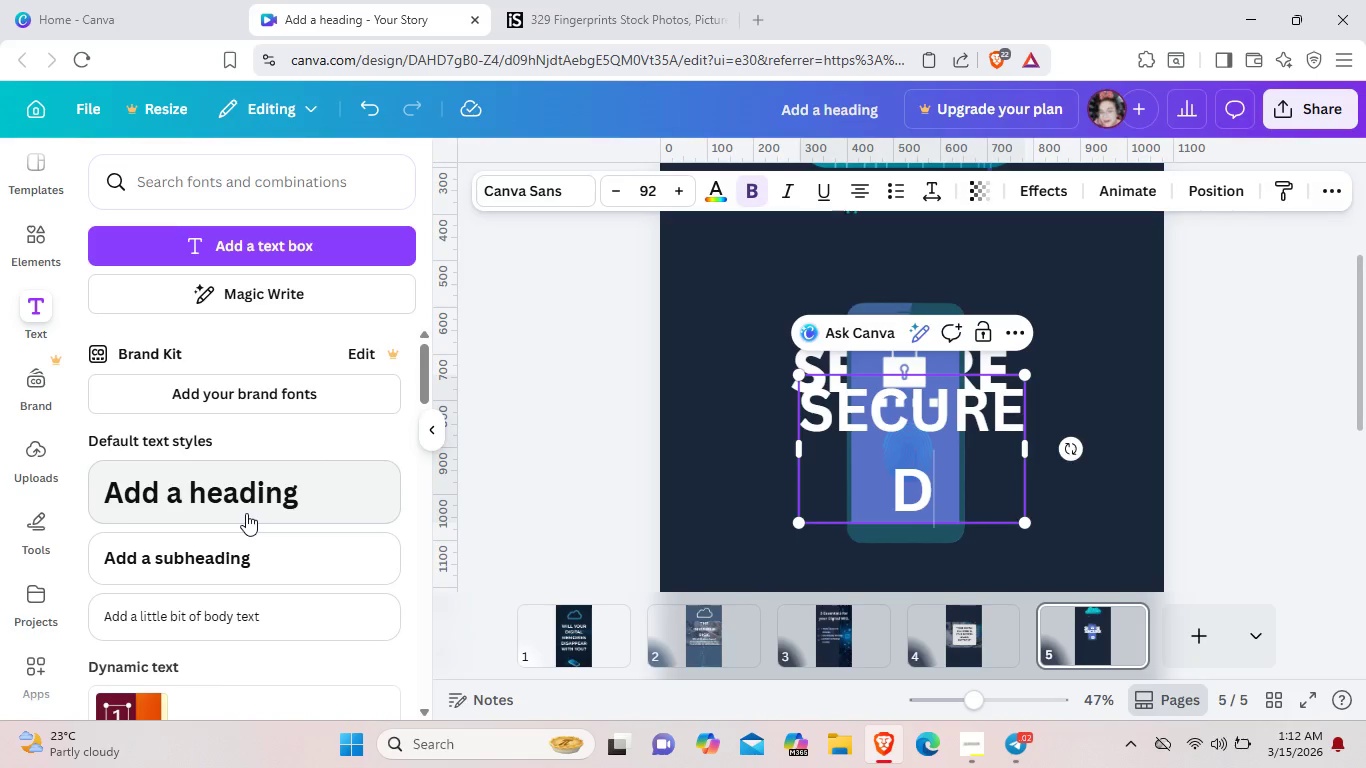 
type(DIGITAL)
 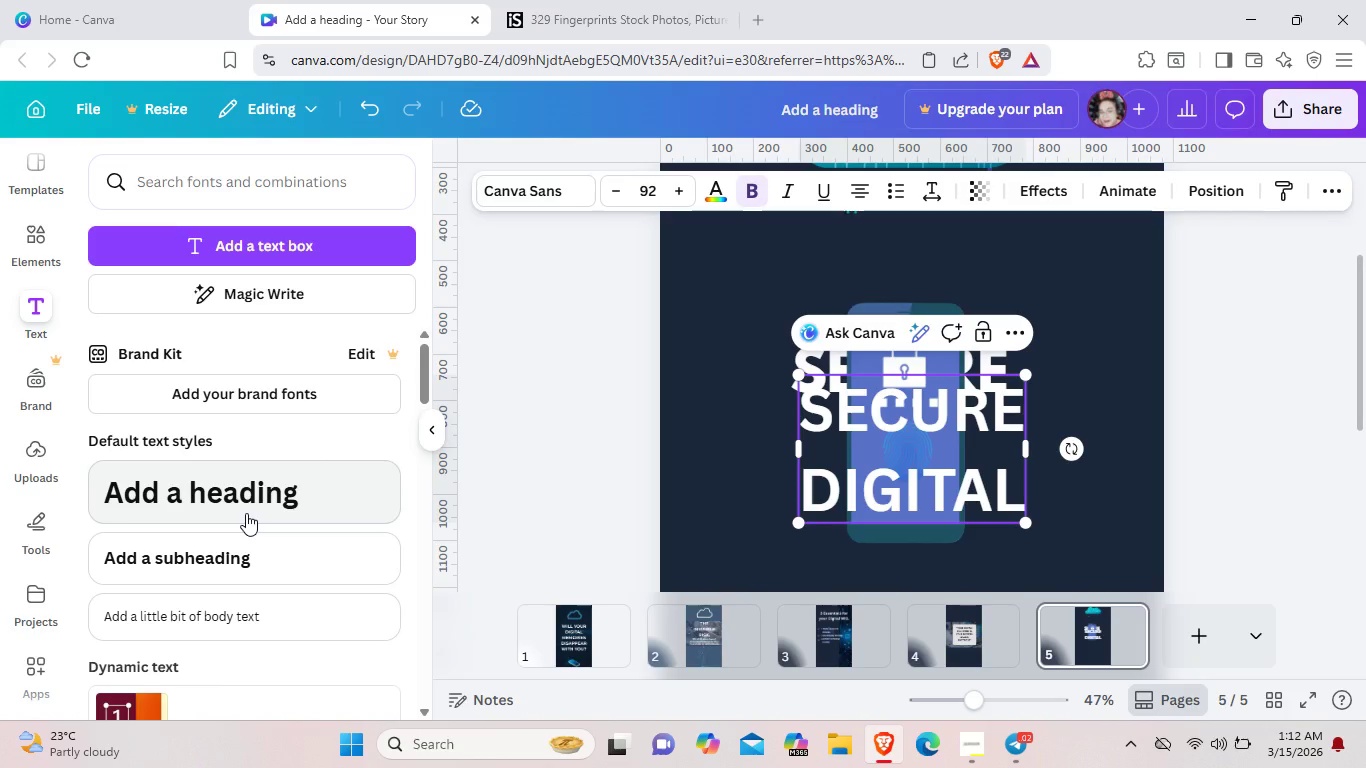 
key(Shift+Enter)
 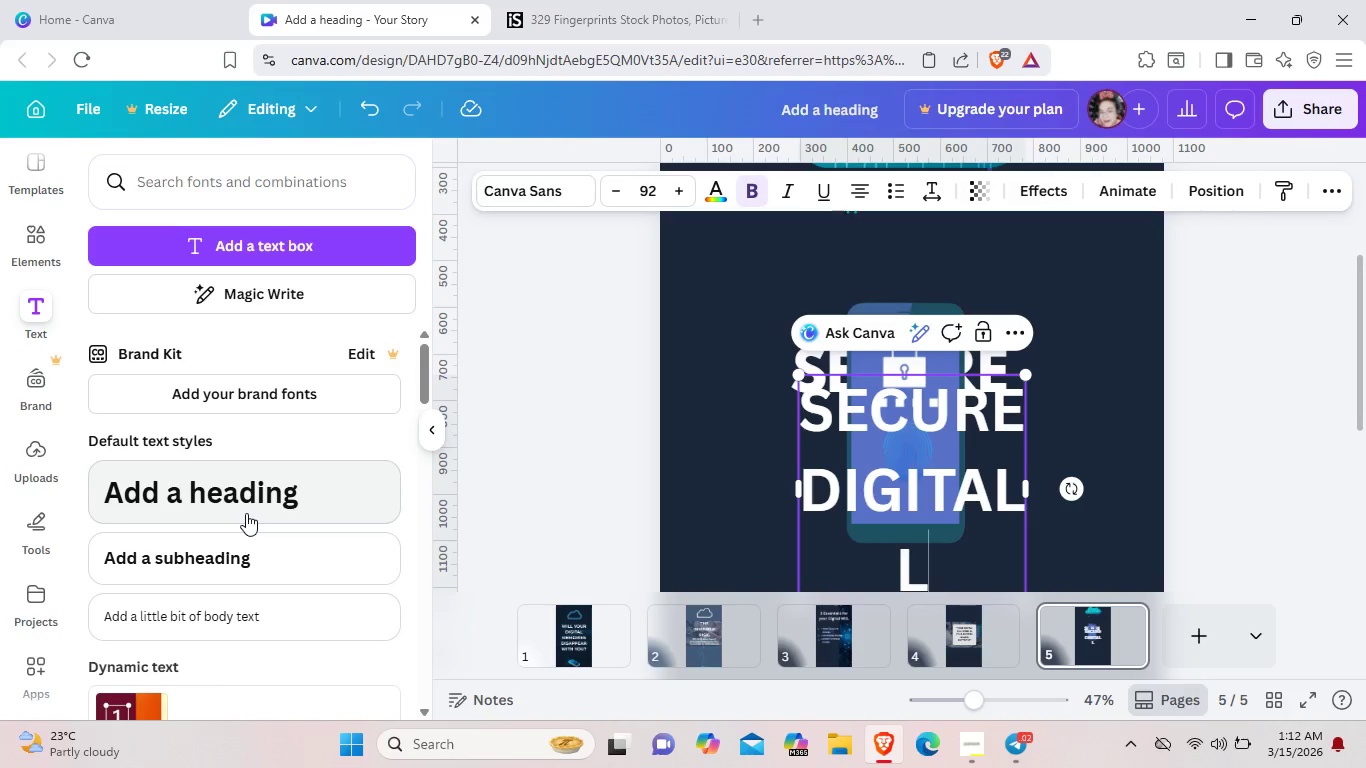 
type(LEGACY)
 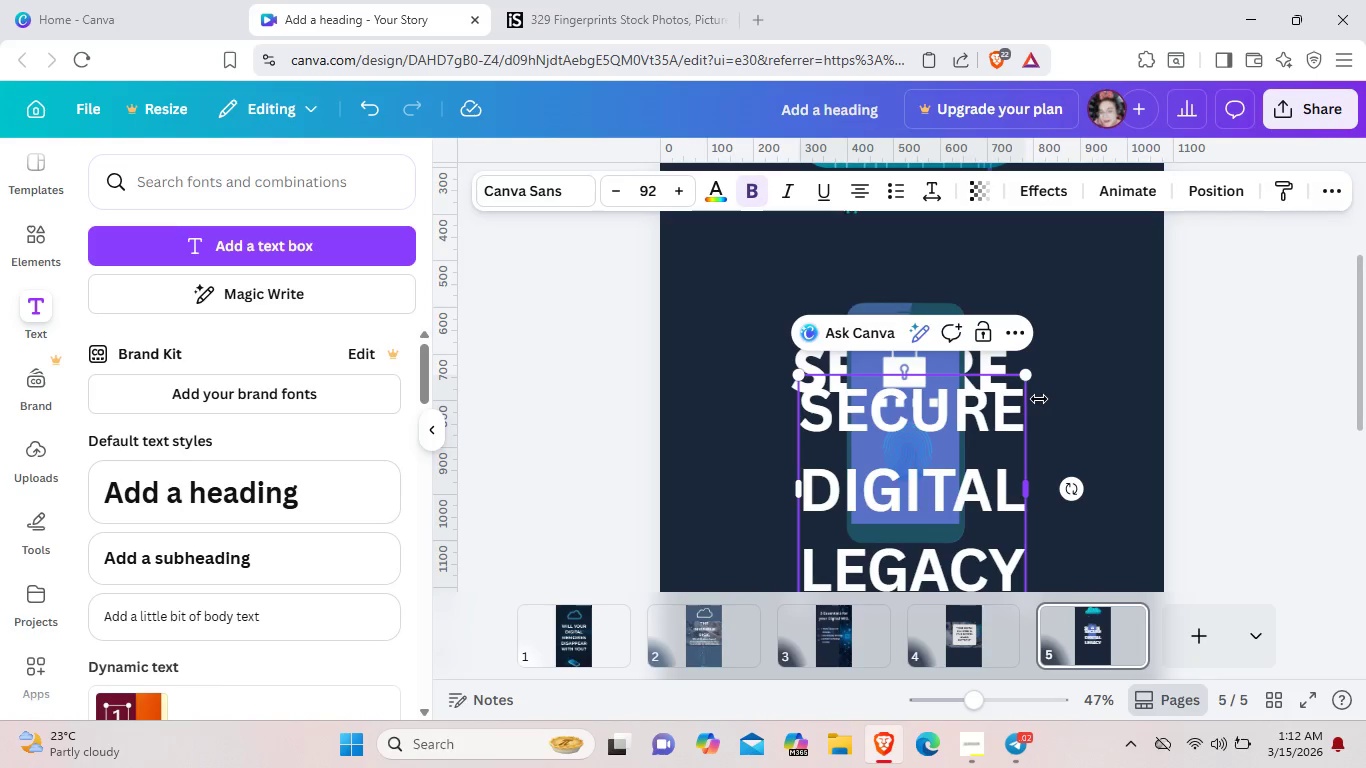 
left_click([1039, 399])
 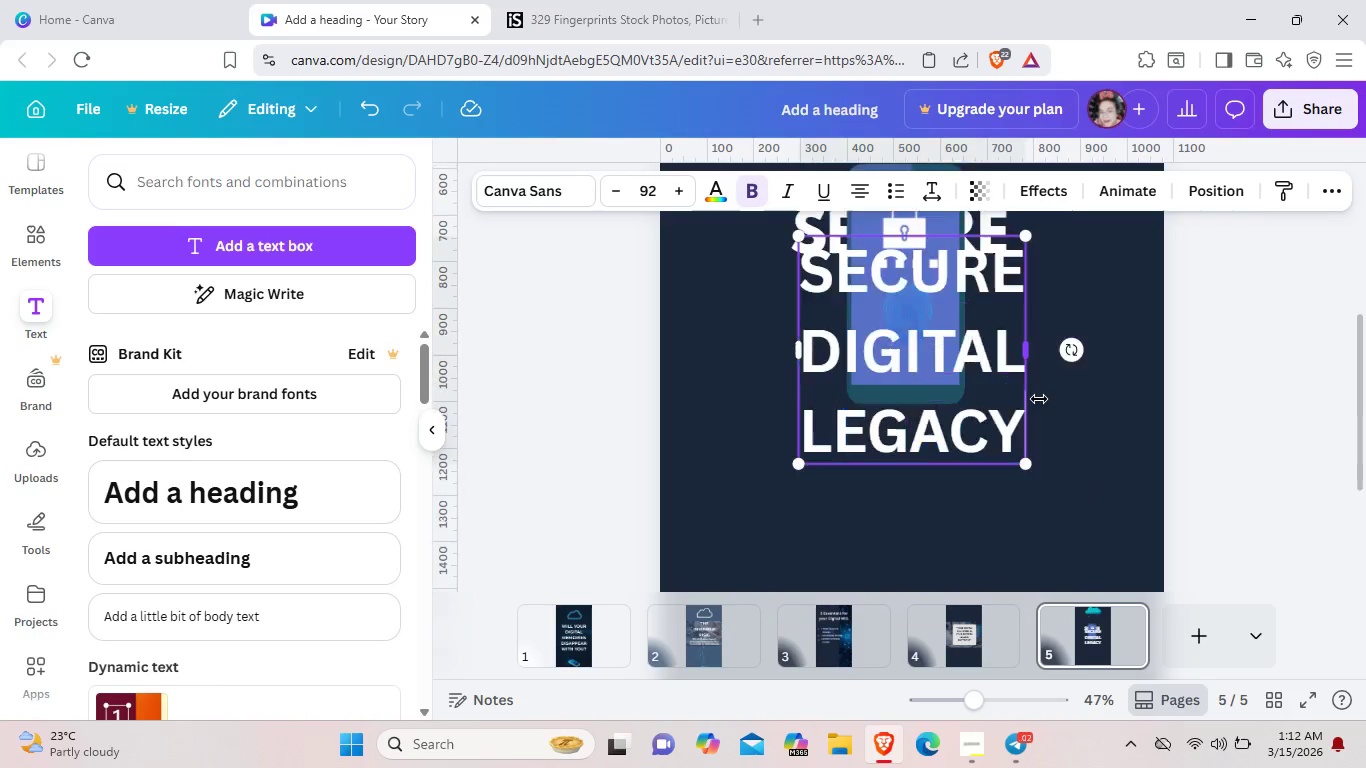 
scroll: coordinate [1039, 399], scroll_direction: down, amount: 2.0
 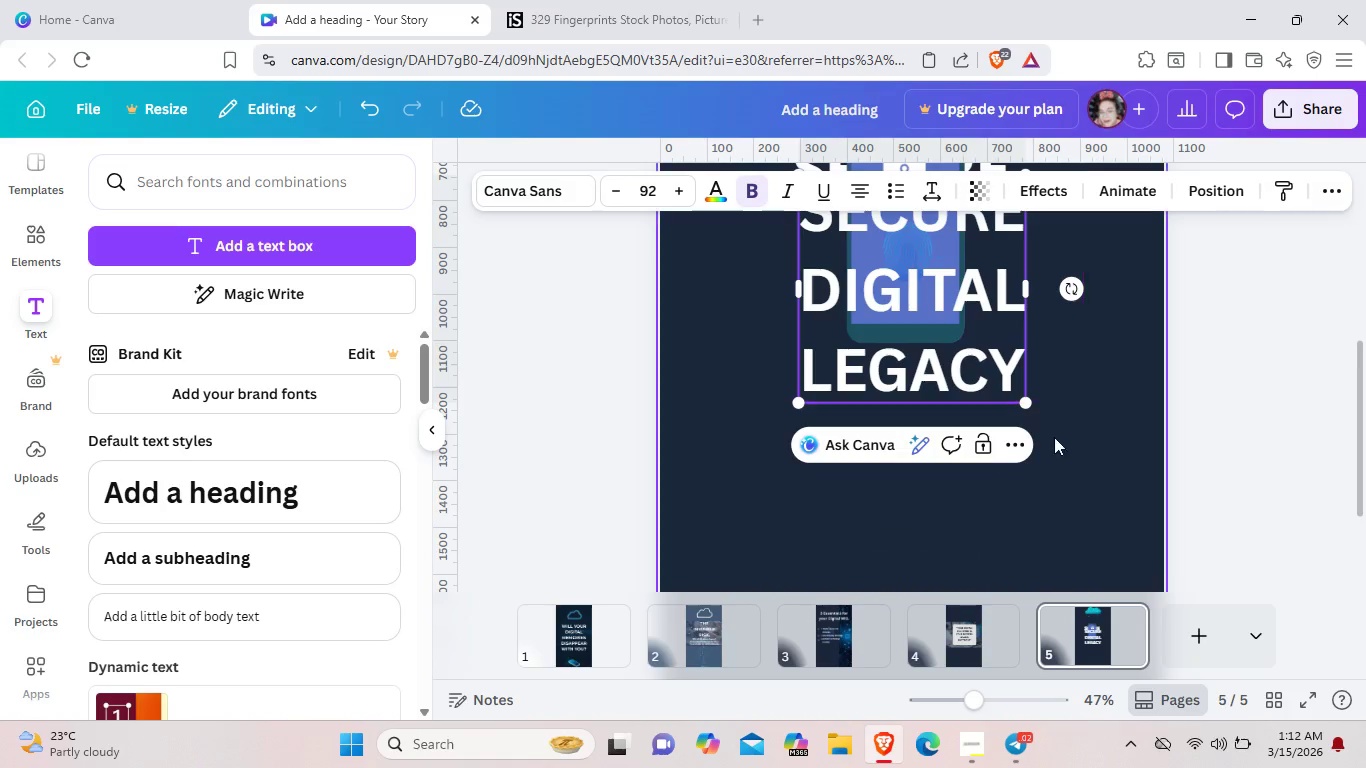 
left_click([1061, 505])
 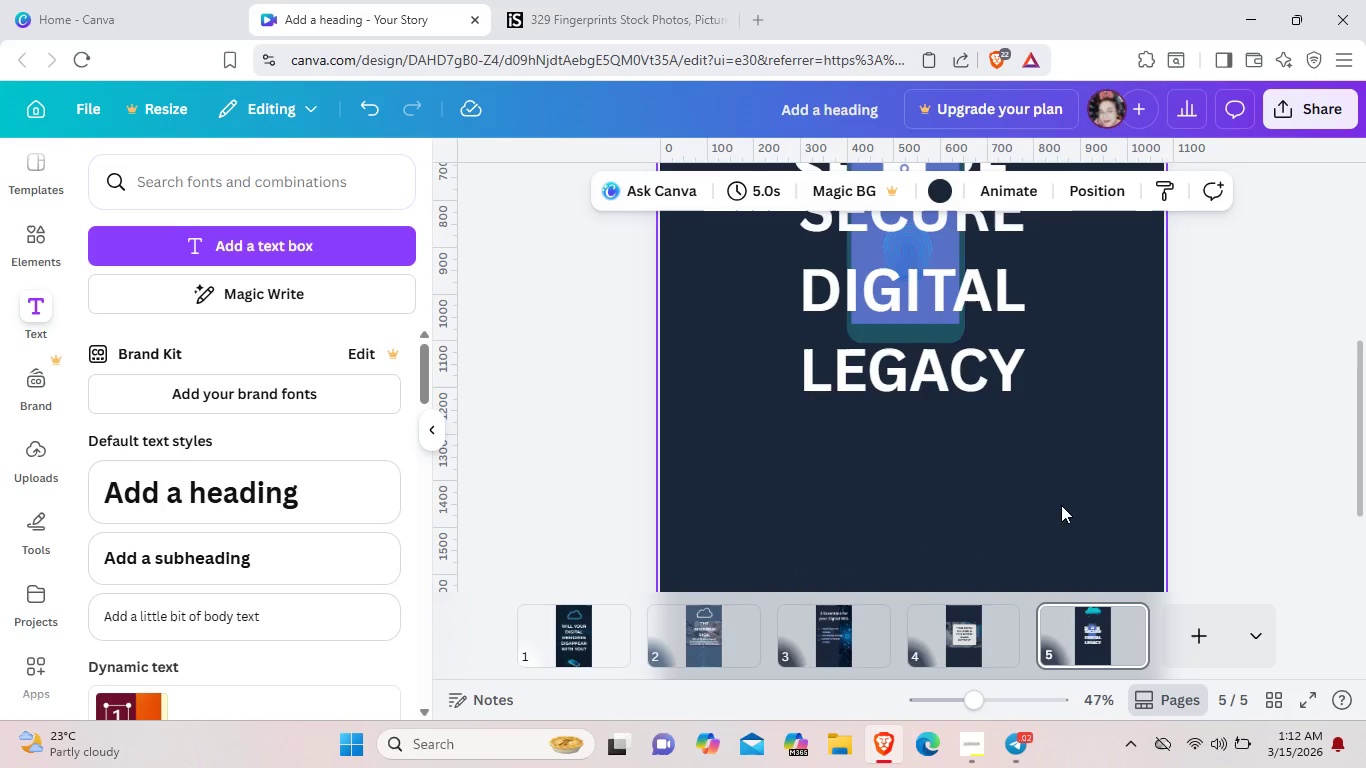 
scroll: coordinate [1061, 505], scroll_direction: up, amount: 1.0
 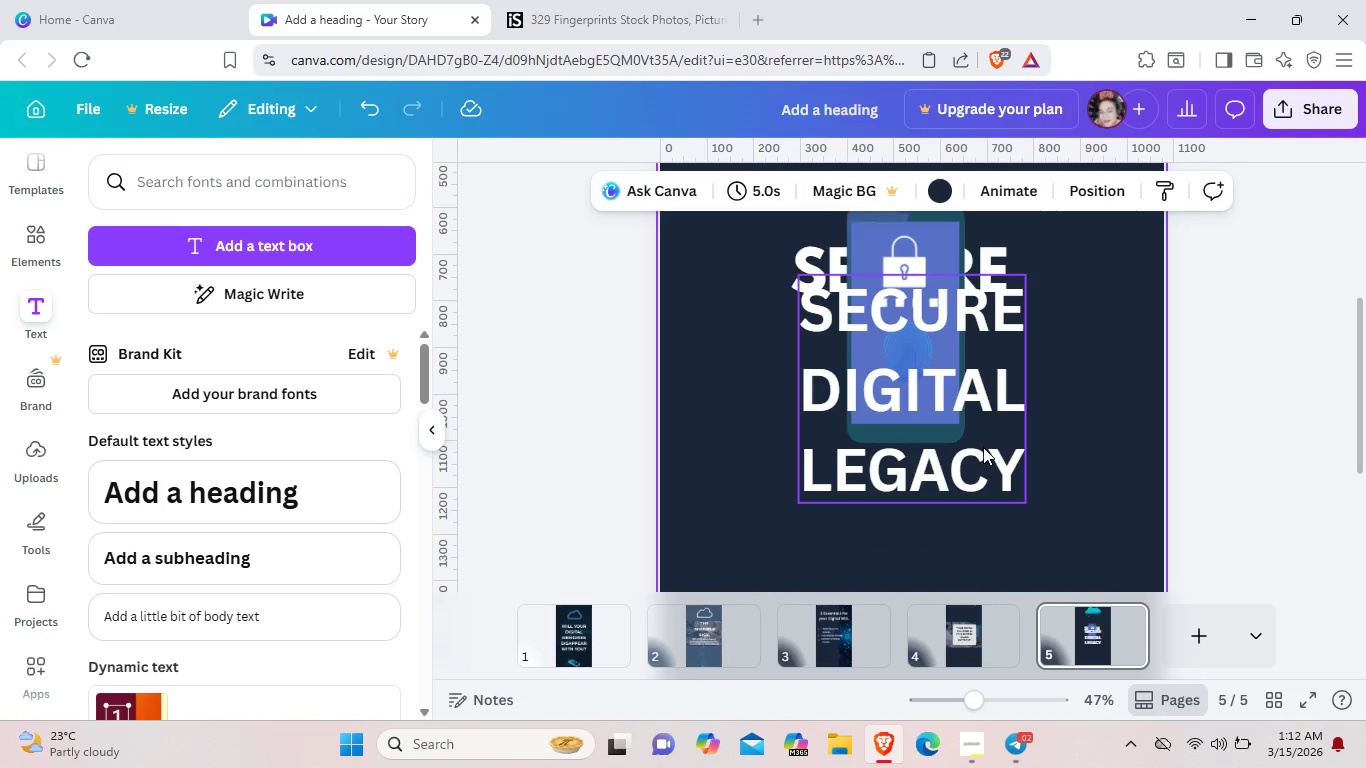 
left_click_drag(start_coordinate=[982, 447], to_coordinate=[978, 475])
 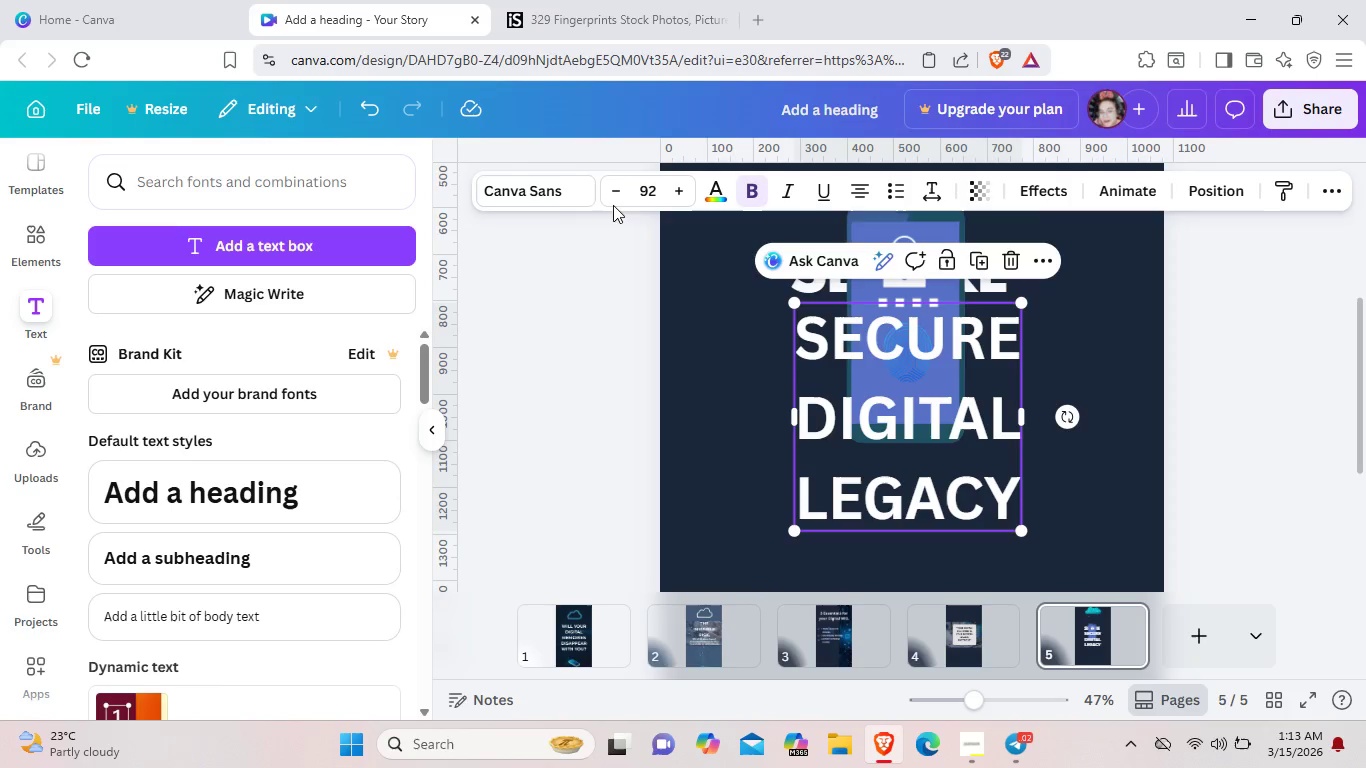 
left_click([551, 190])
 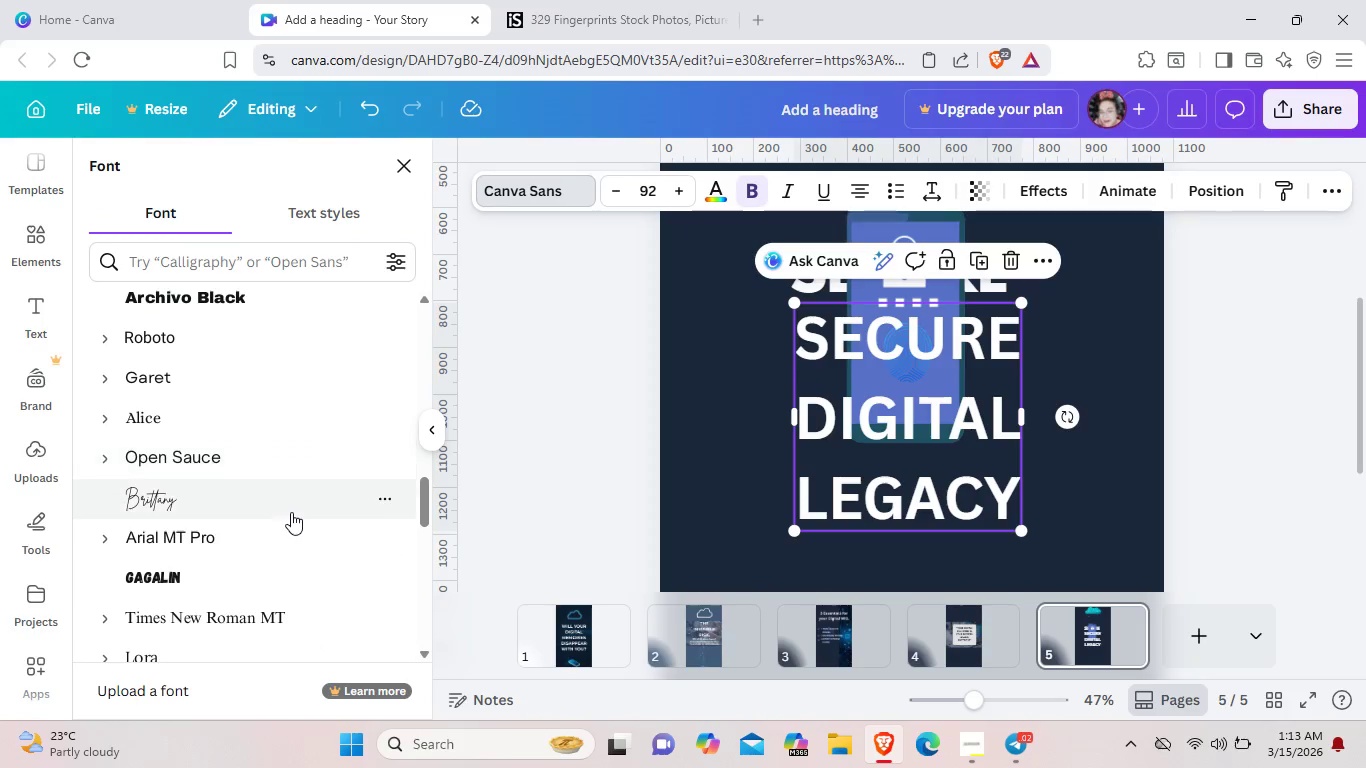 
scroll: coordinate [292, 502], scroll_direction: down, amount: 1.0
 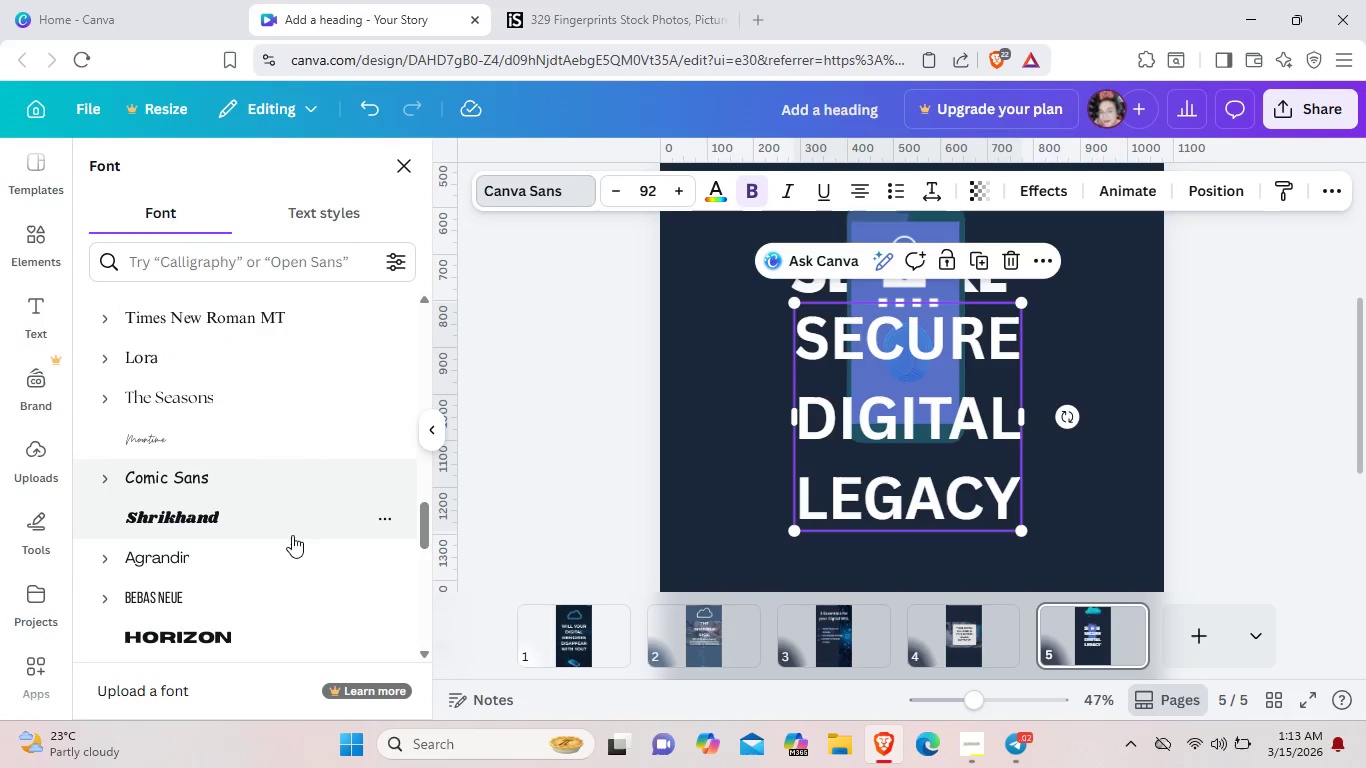 
scroll: coordinate [292, 544], scroll_direction: up, amount: 16.0
 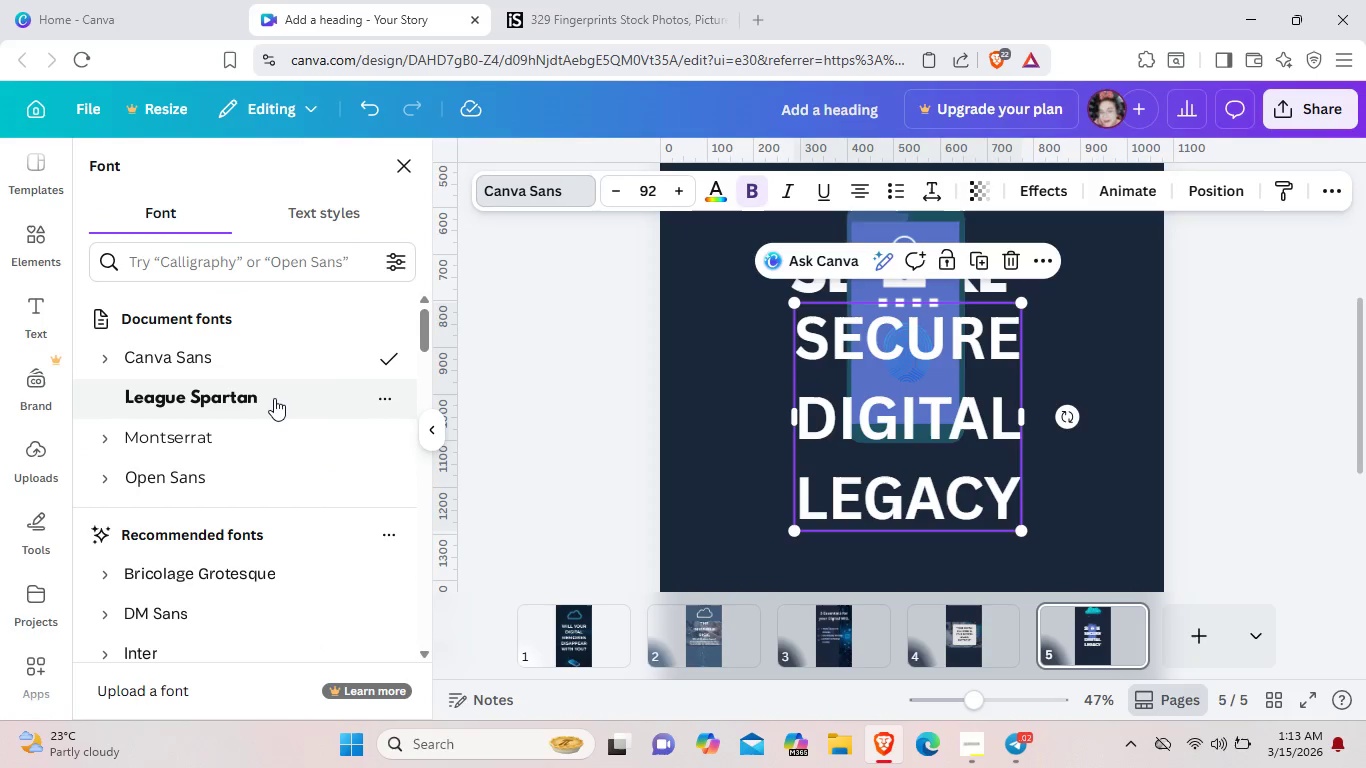 
left_click([274, 398])
 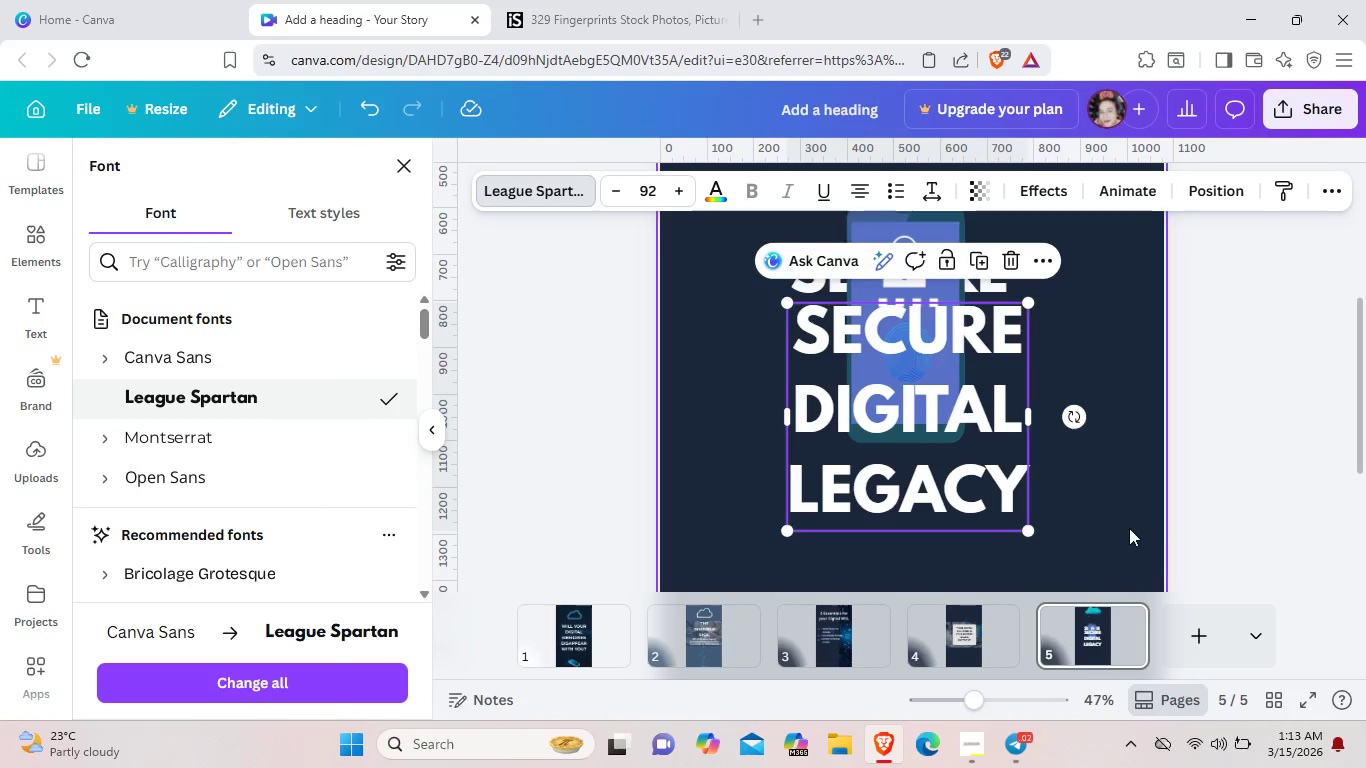 
left_click([1100, 504])
 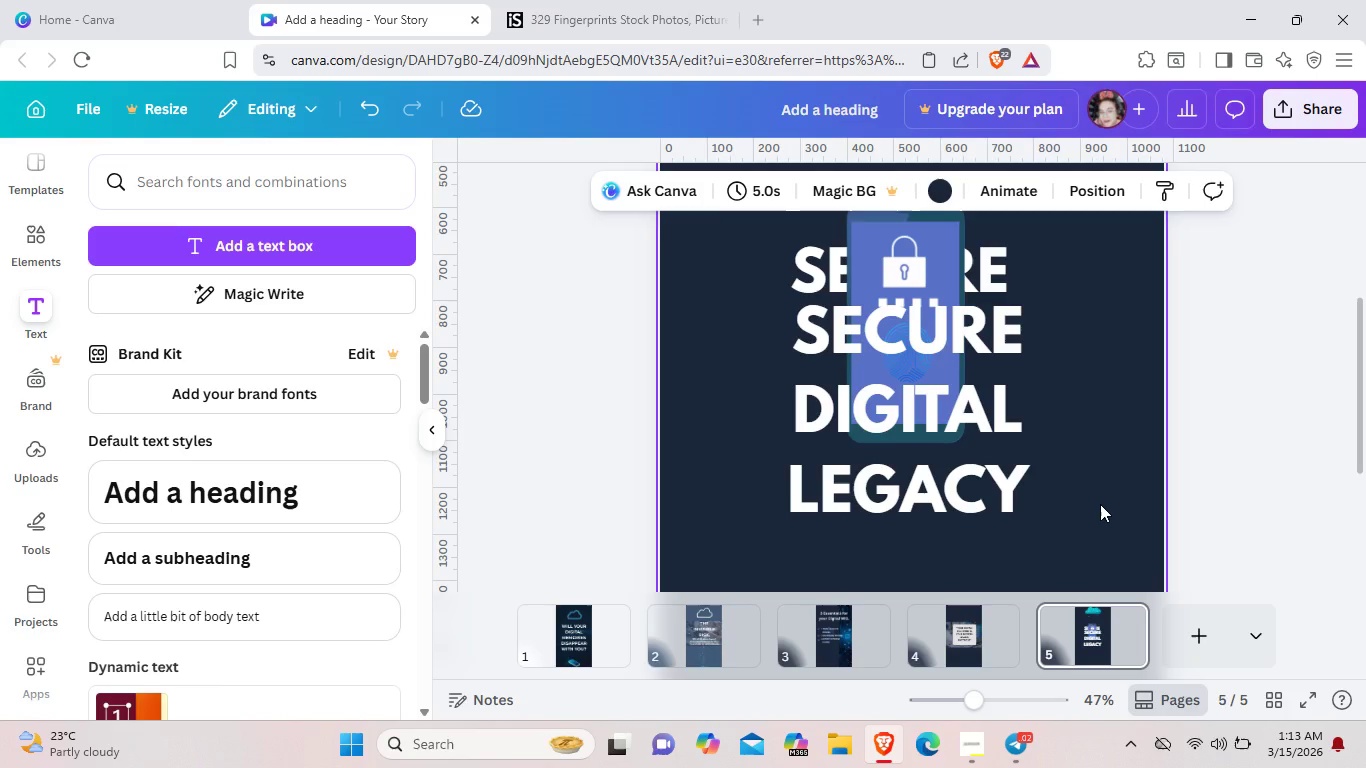 
left_click_drag(start_coordinate=[1027, 480], to_coordinate=[1024, 493])
 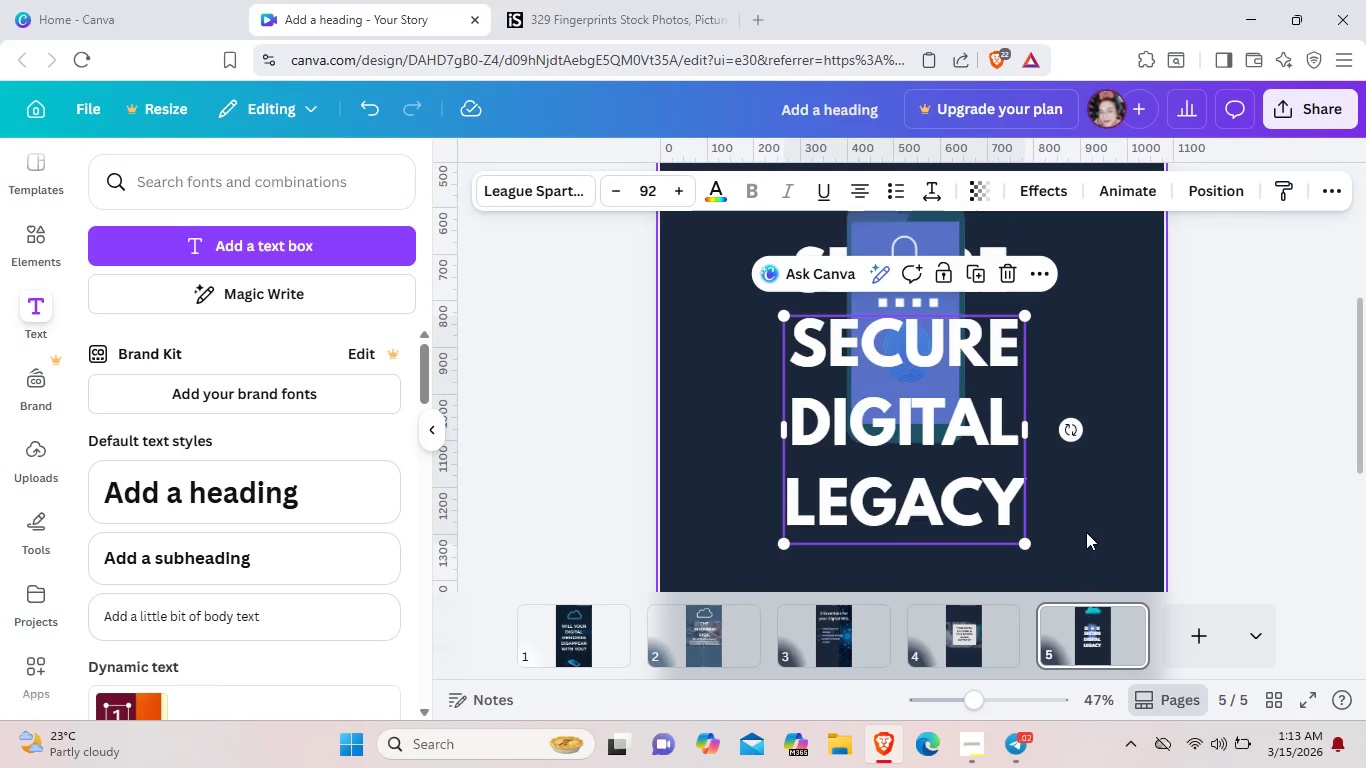 
left_click([1086, 532])
 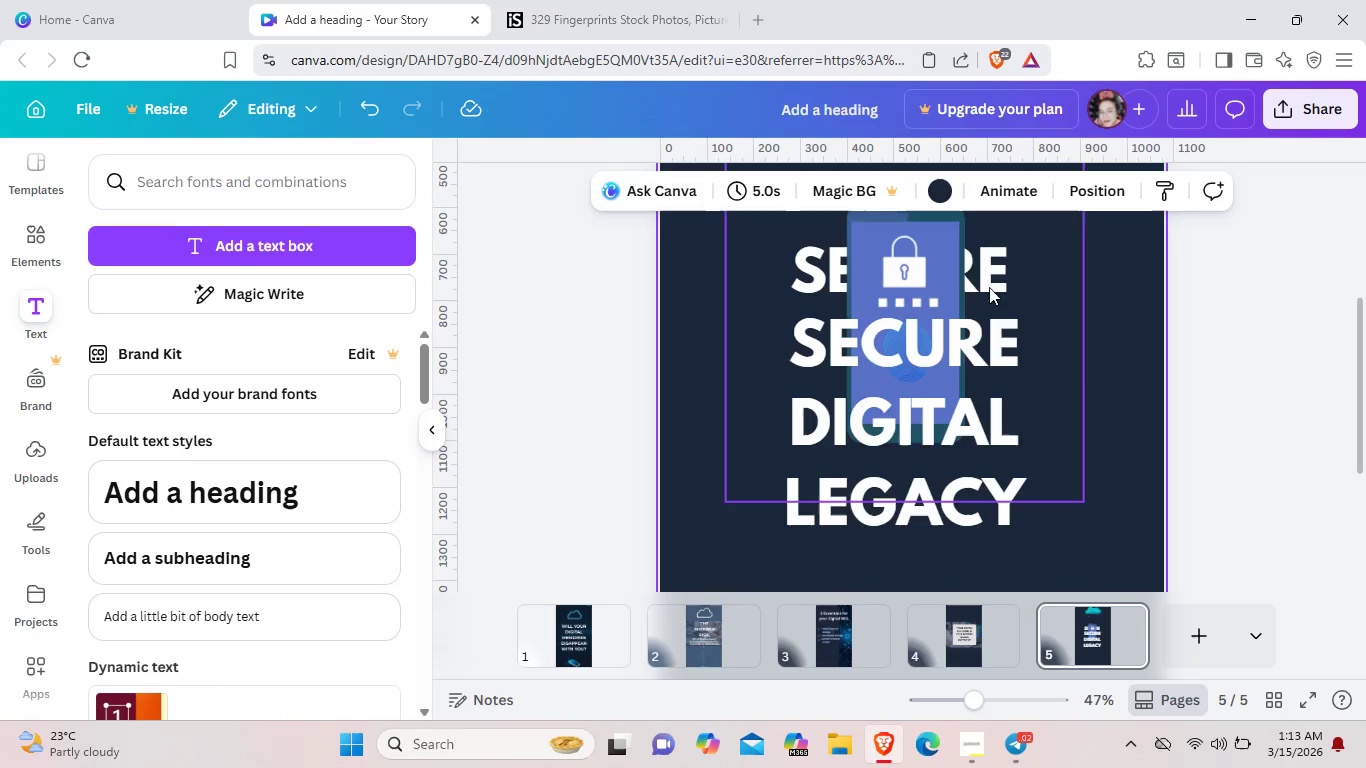 
double_click([940, 260])
 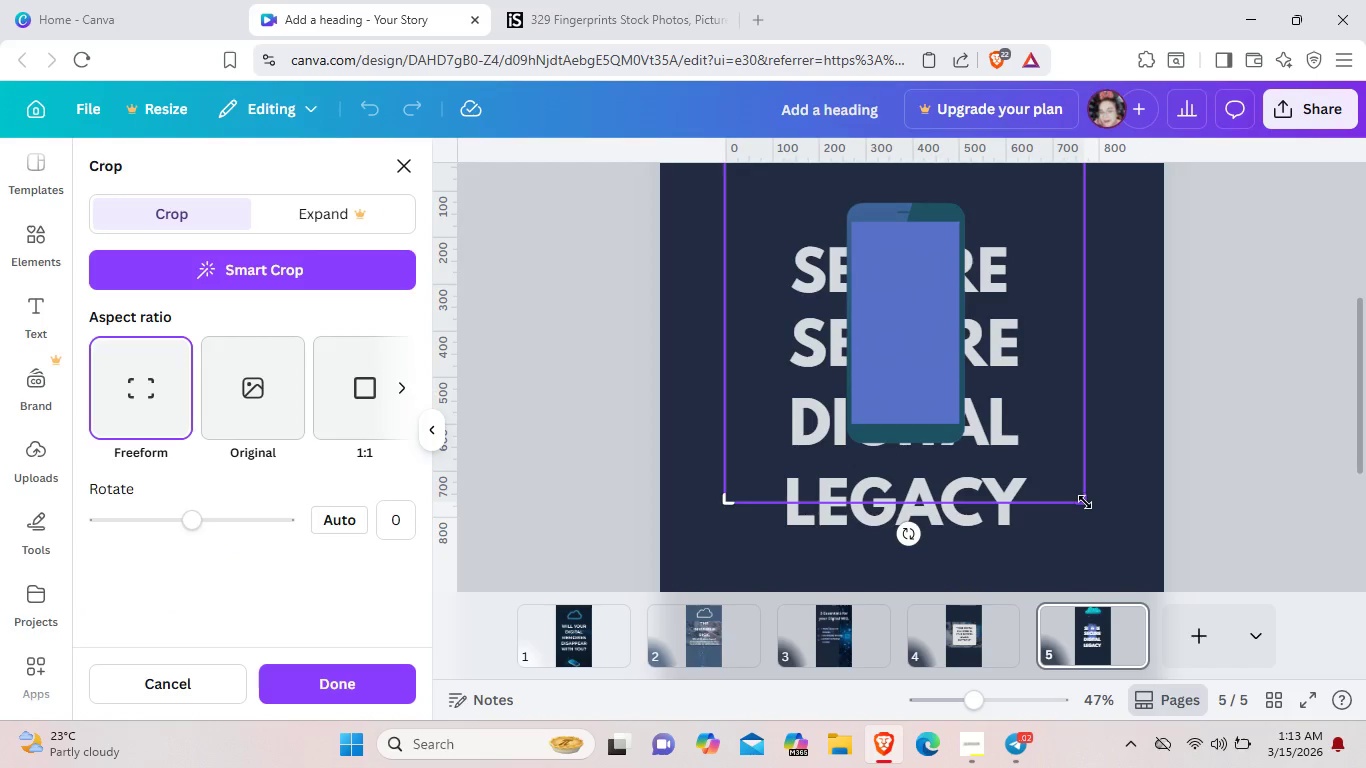 
left_click_drag(start_coordinate=[1085, 502], to_coordinate=[1147, 681])
 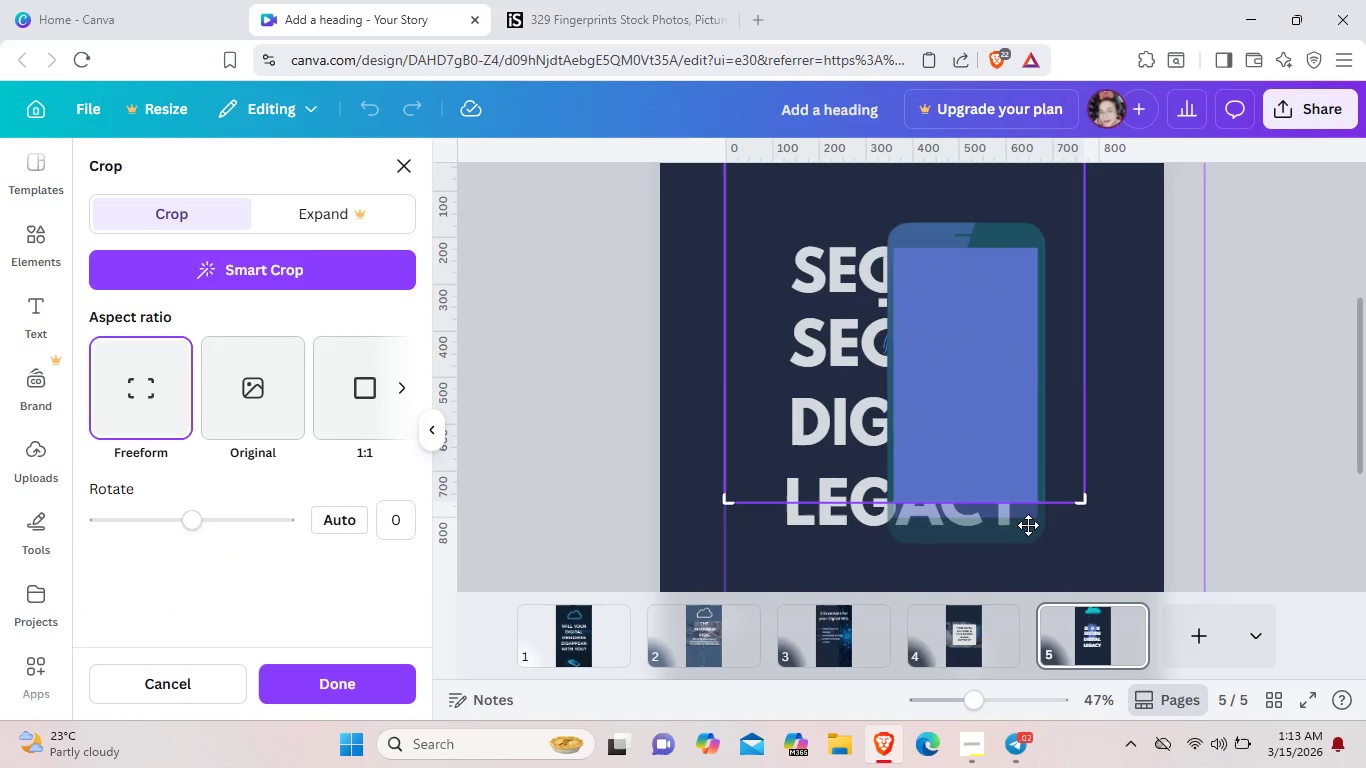 
left_click_drag(start_coordinate=[1029, 524], to_coordinate=[948, 527])
 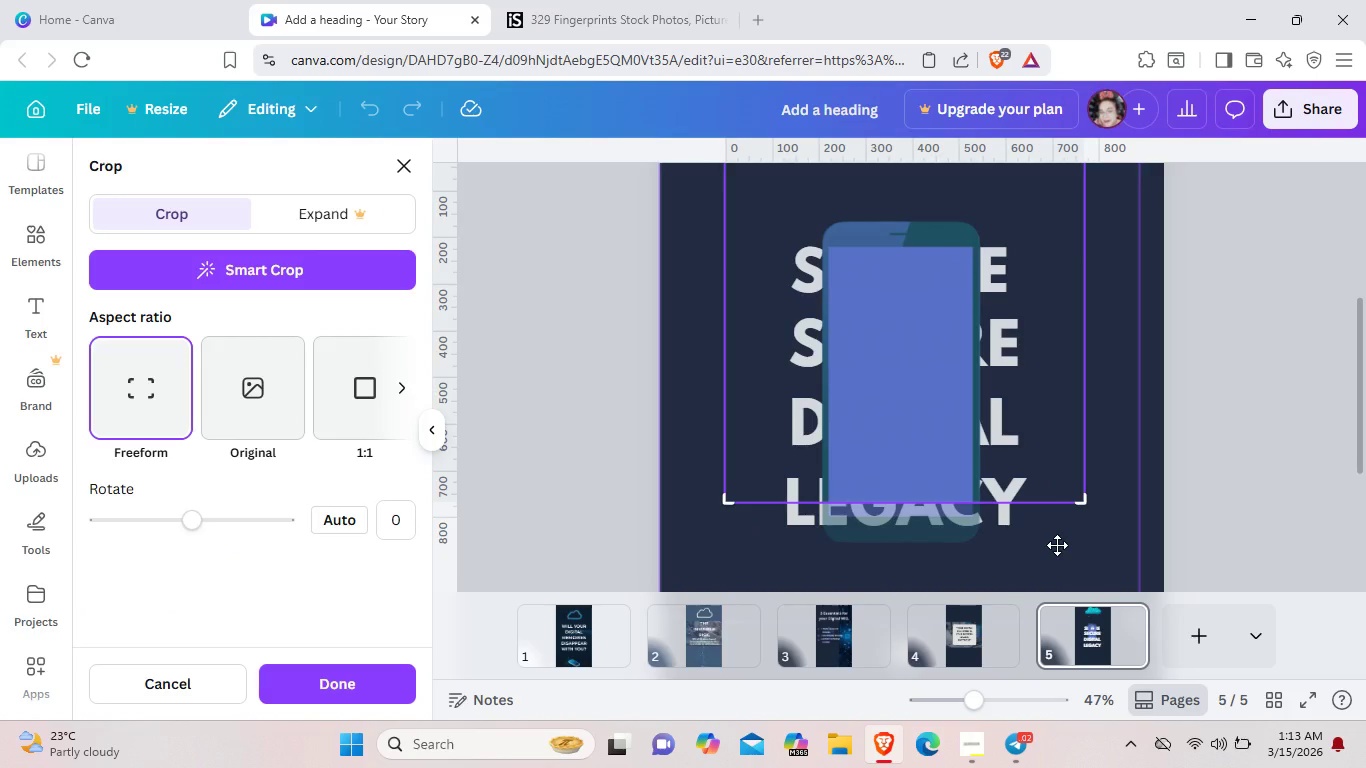 
left_click([1057, 545])
 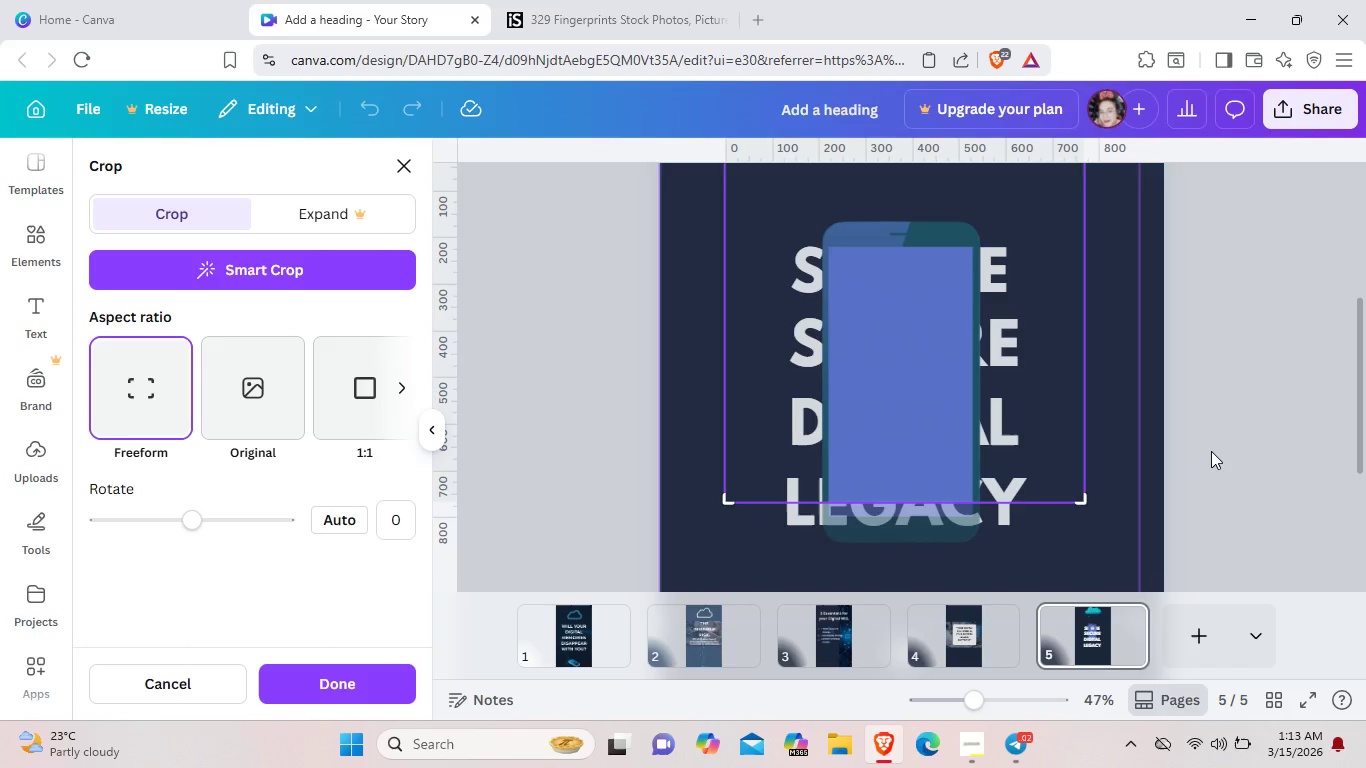 
left_click([1211, 451])
 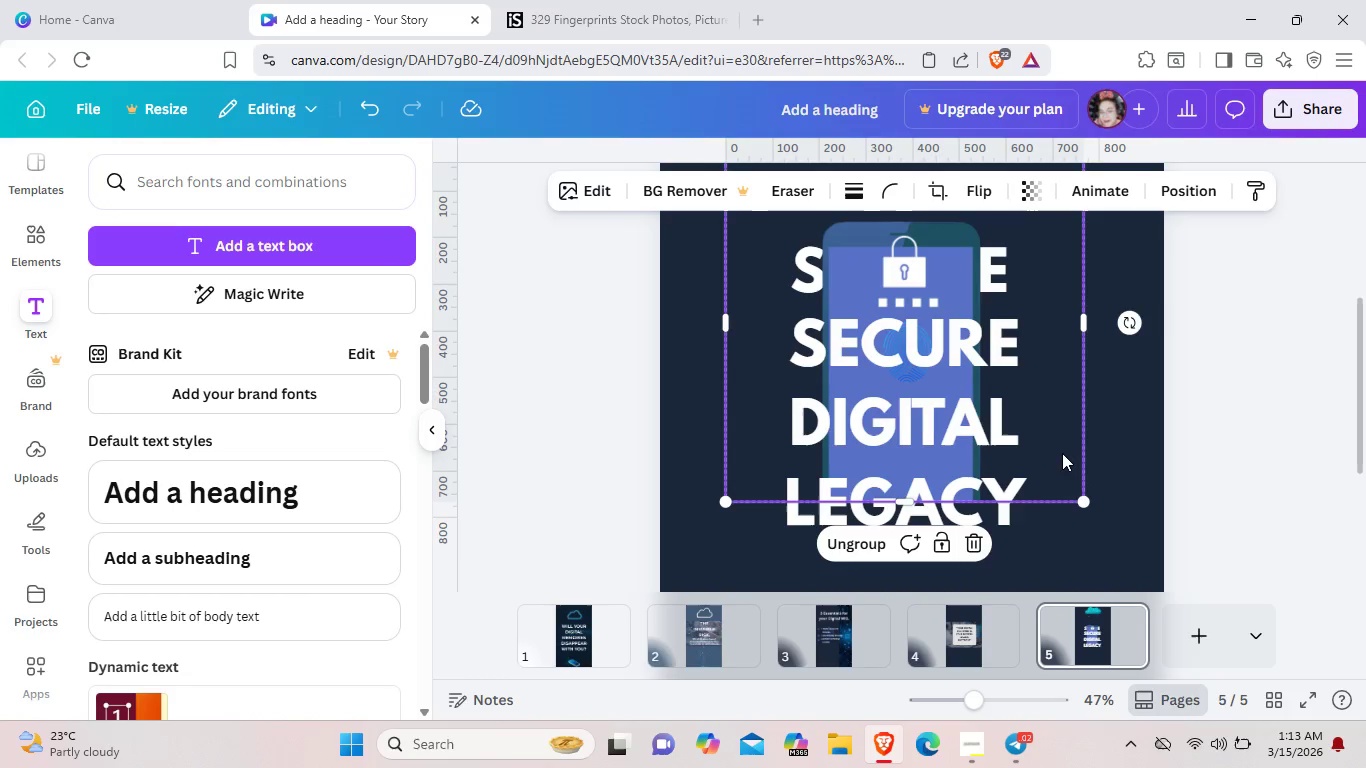 
wait(6.02)
 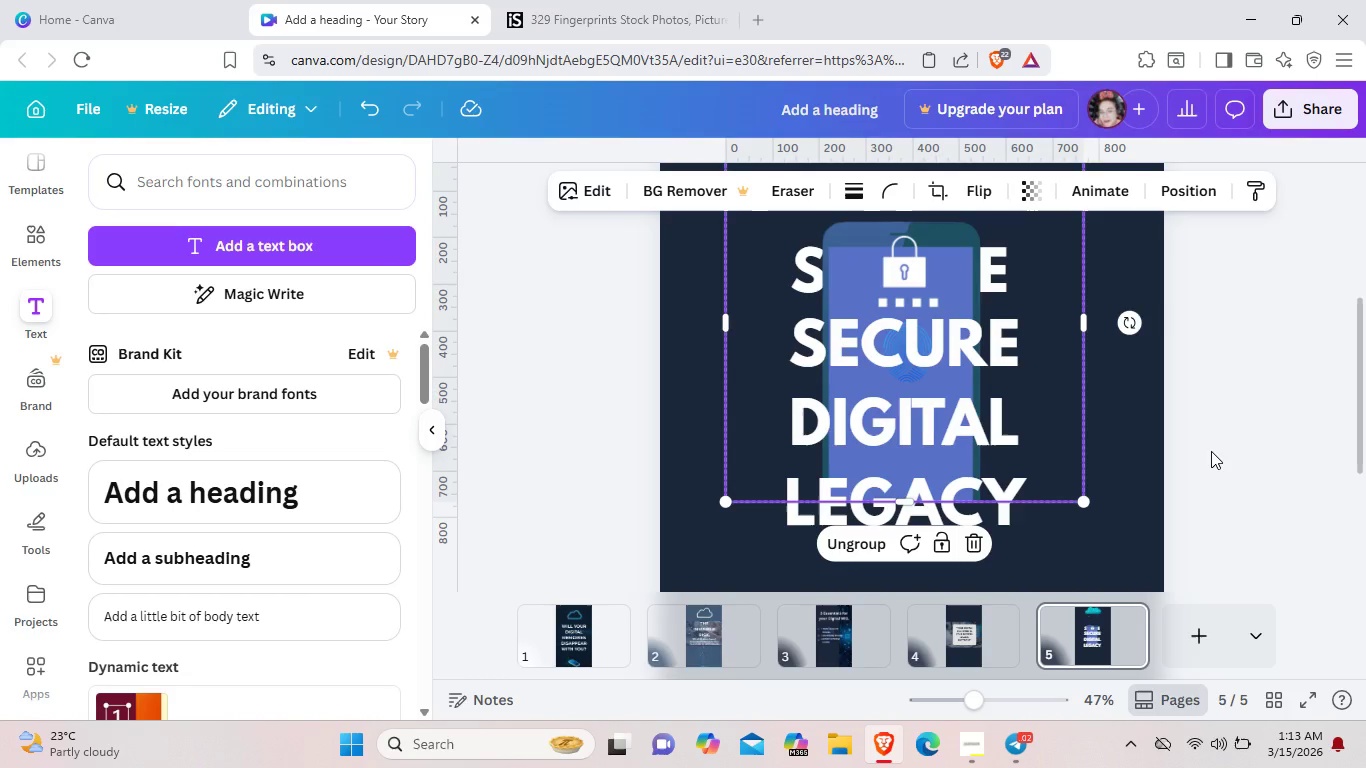 
left_click([1043, 555])
 